 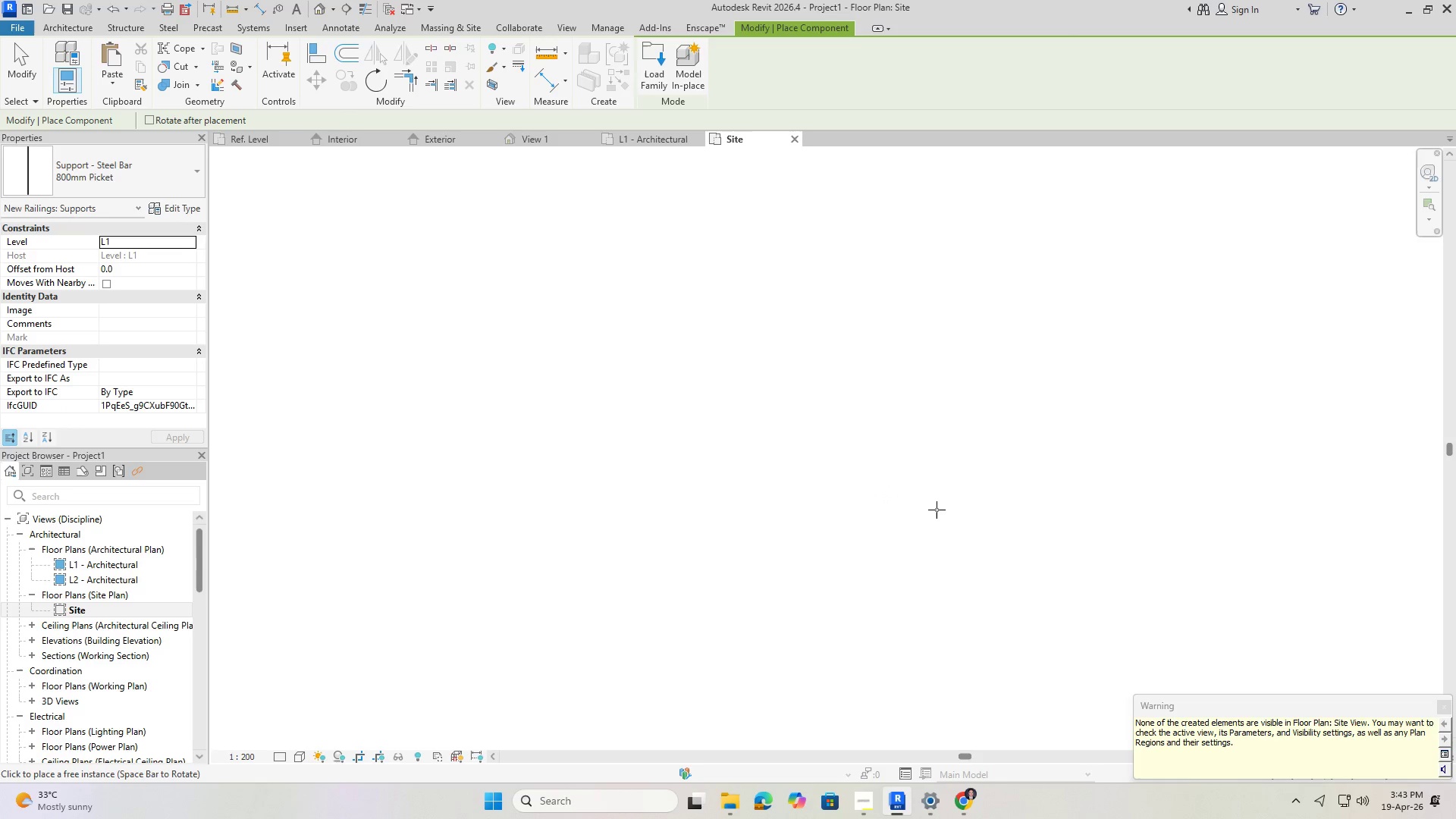 
key(Escape)
 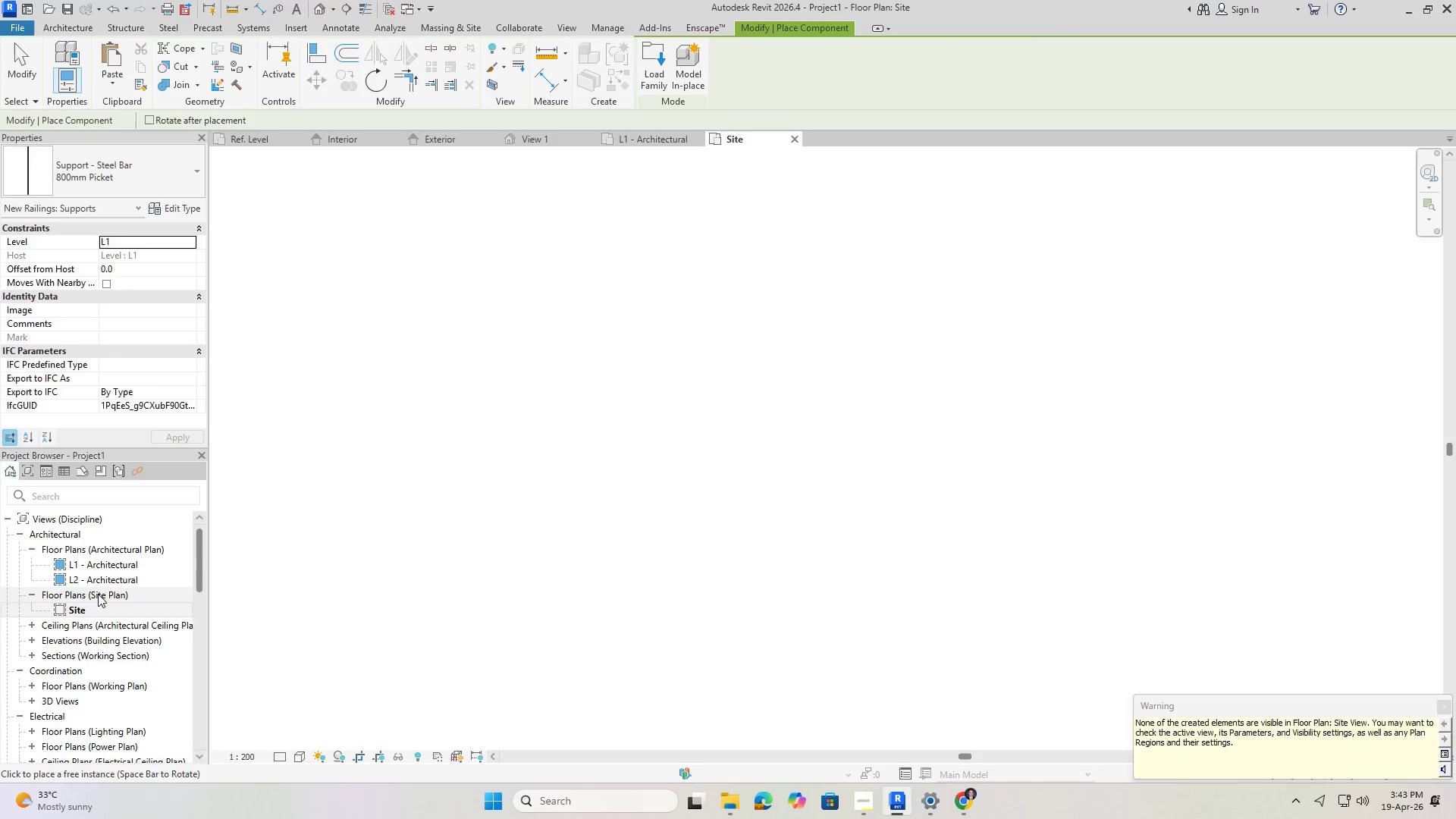 
key(Escape)
 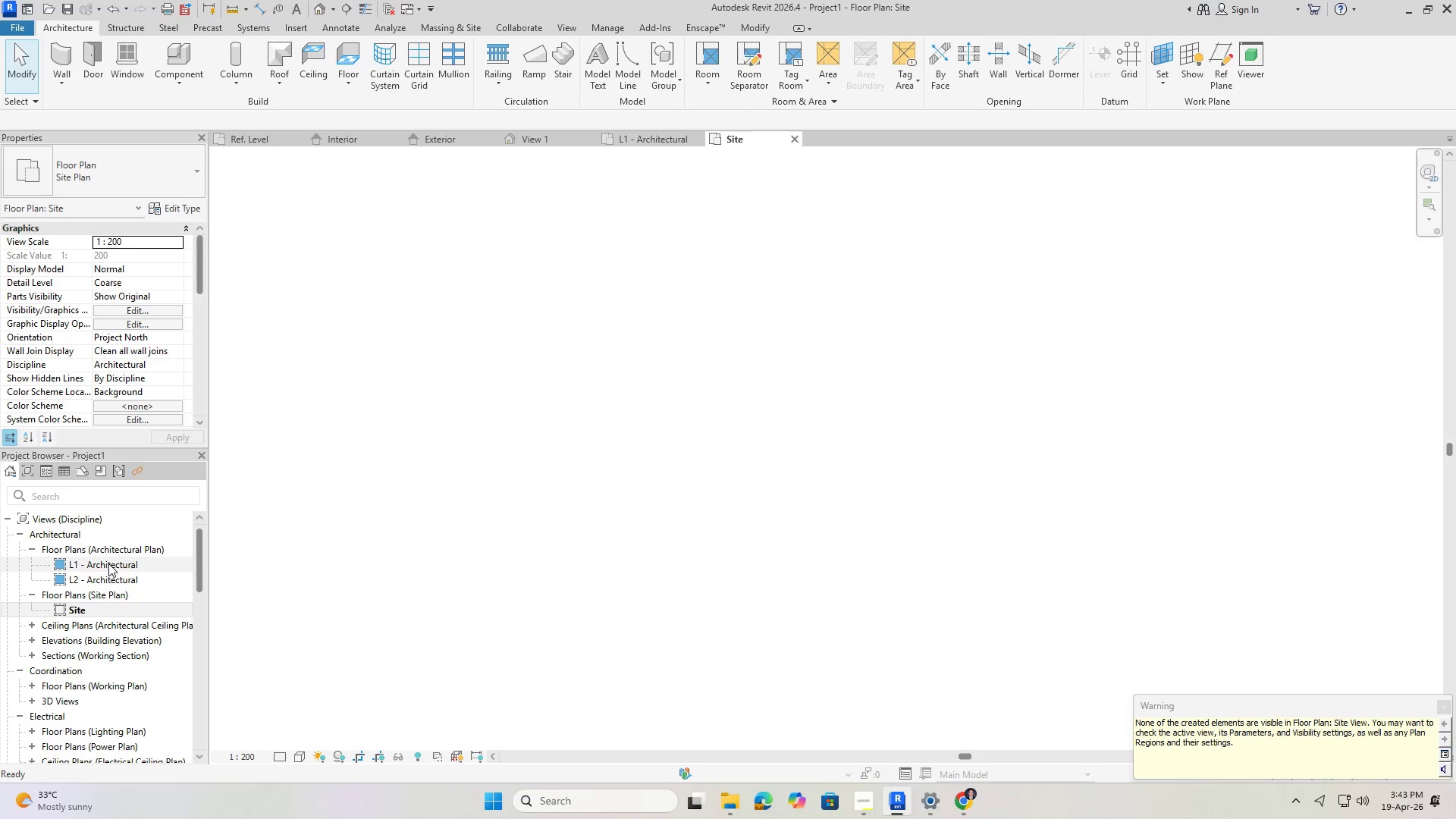 
double_click([108, 563])
 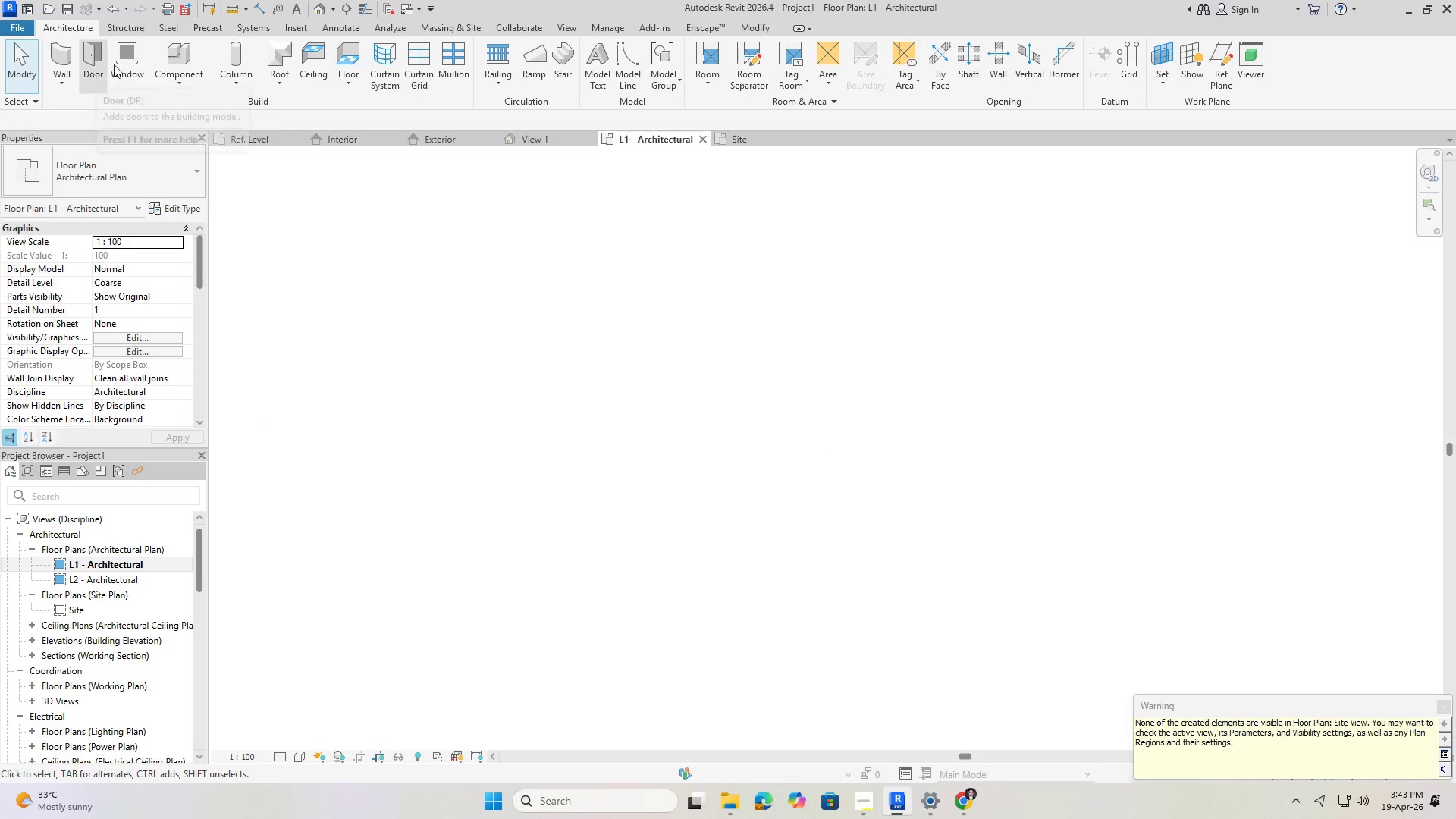 
left_click([168, 55])
 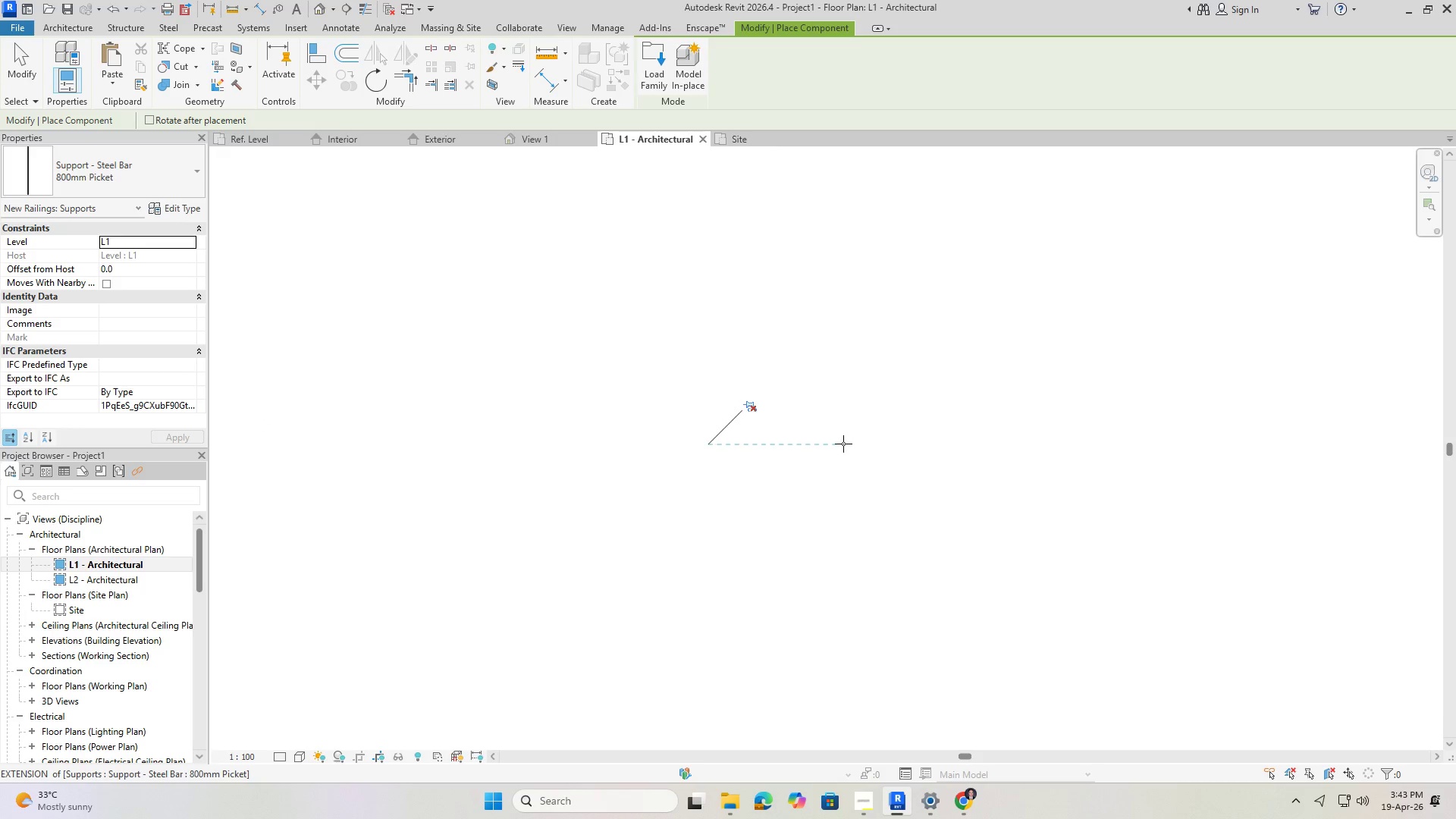 
left_click([837, 444])
 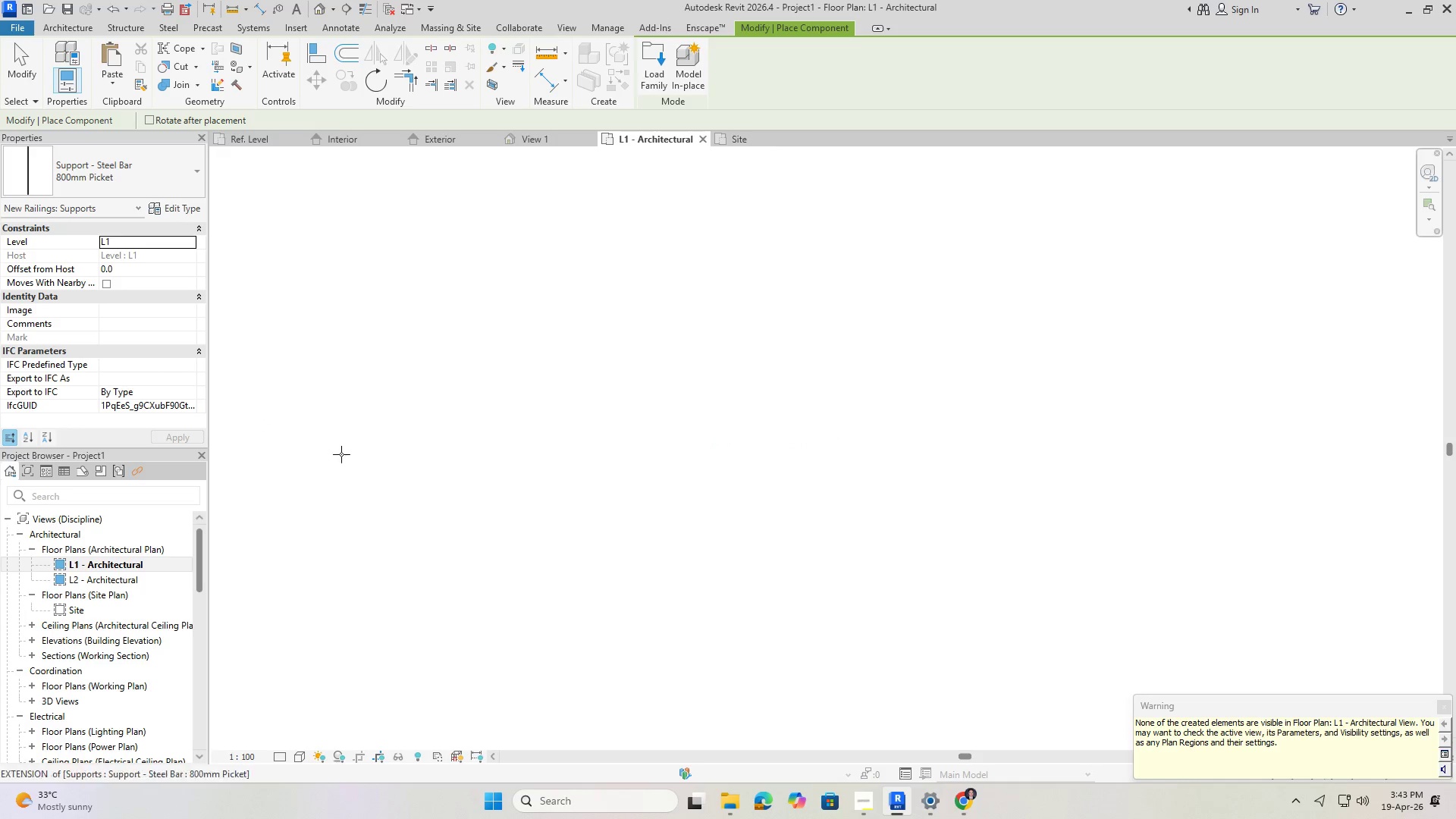 
key(Escape)
 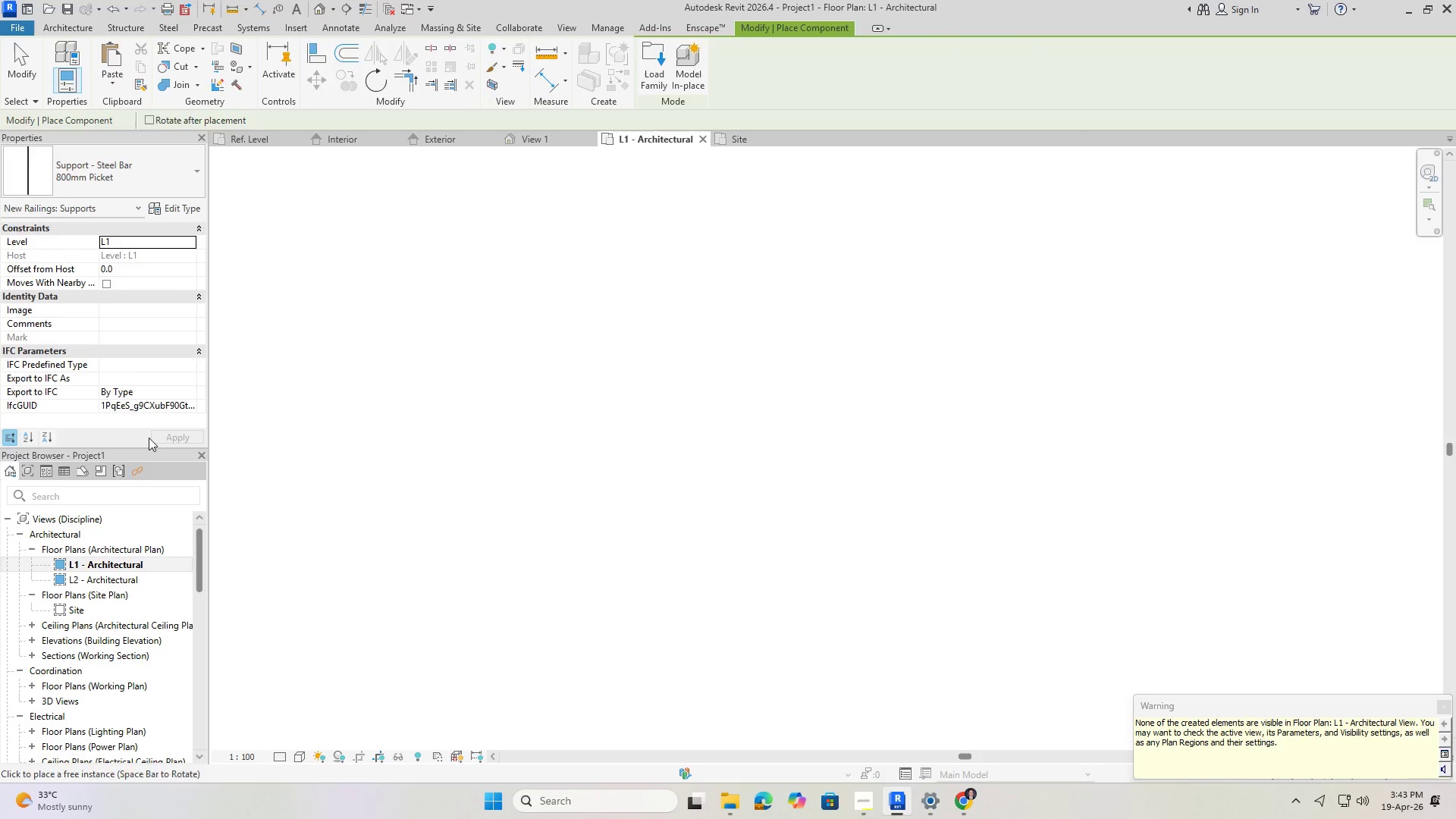 
key(Escape)
 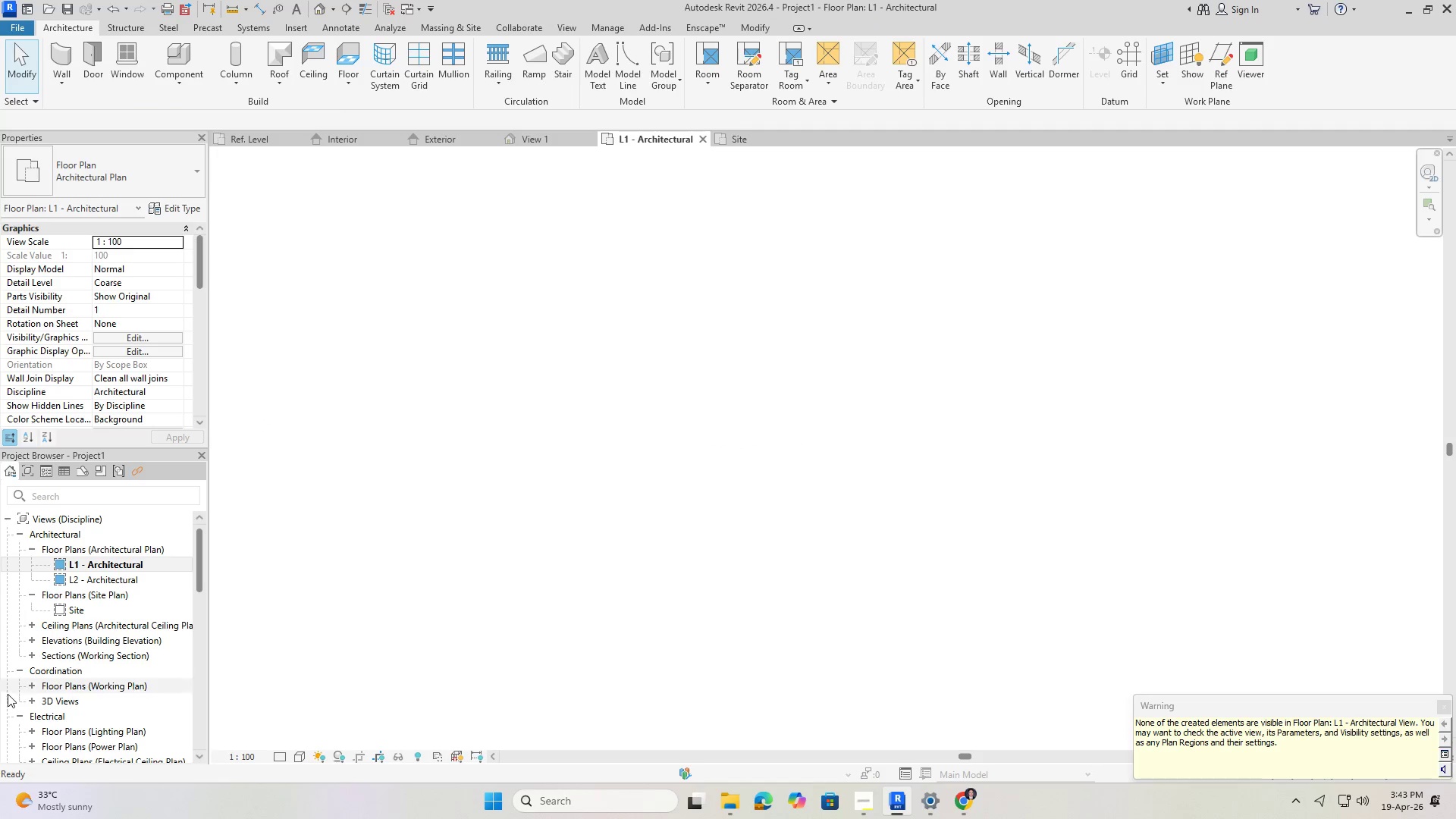 
key(Escape)
 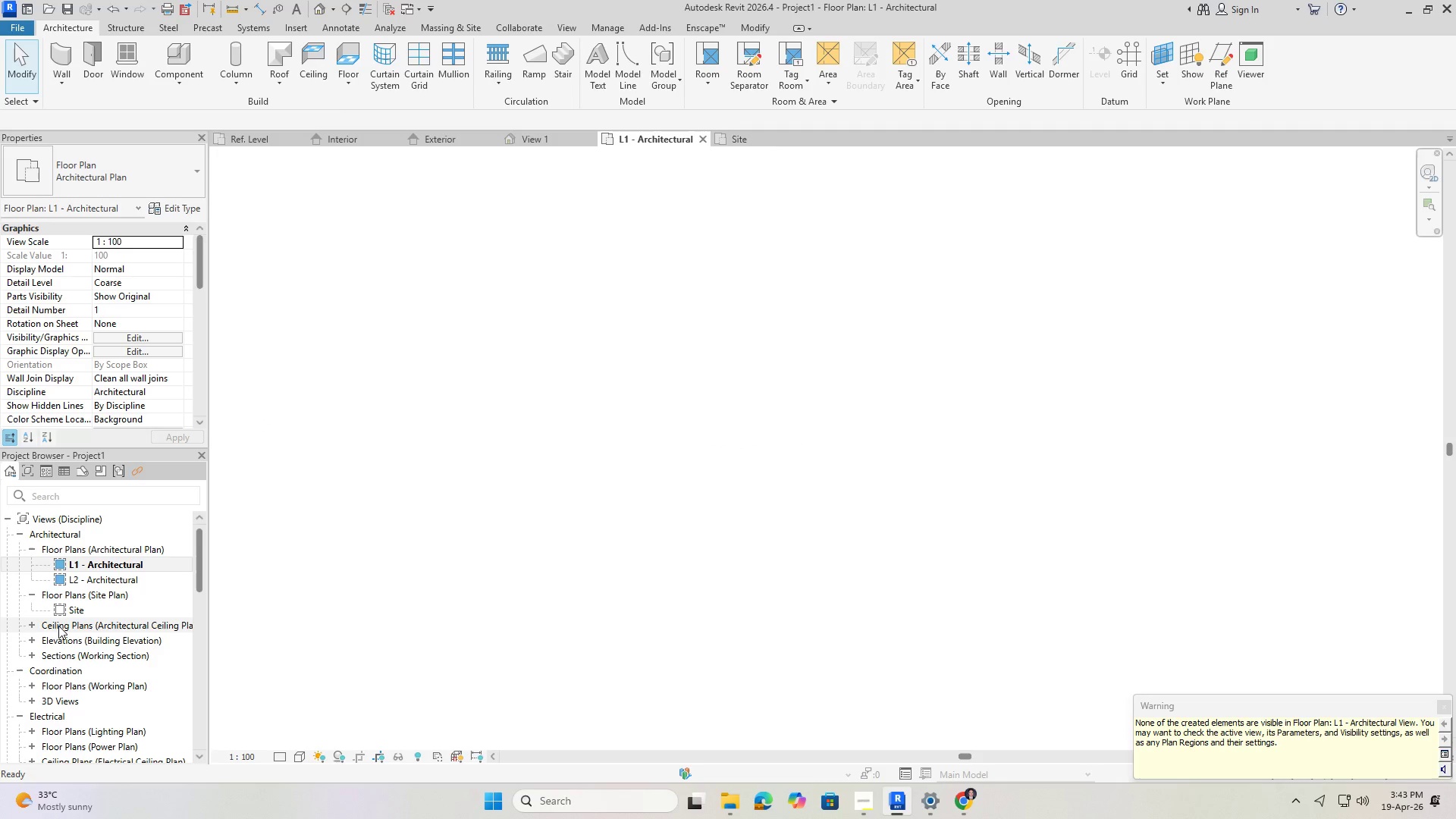 
scroll: coordinate [58, 623], scroll_direction: up, amount: 3.0
 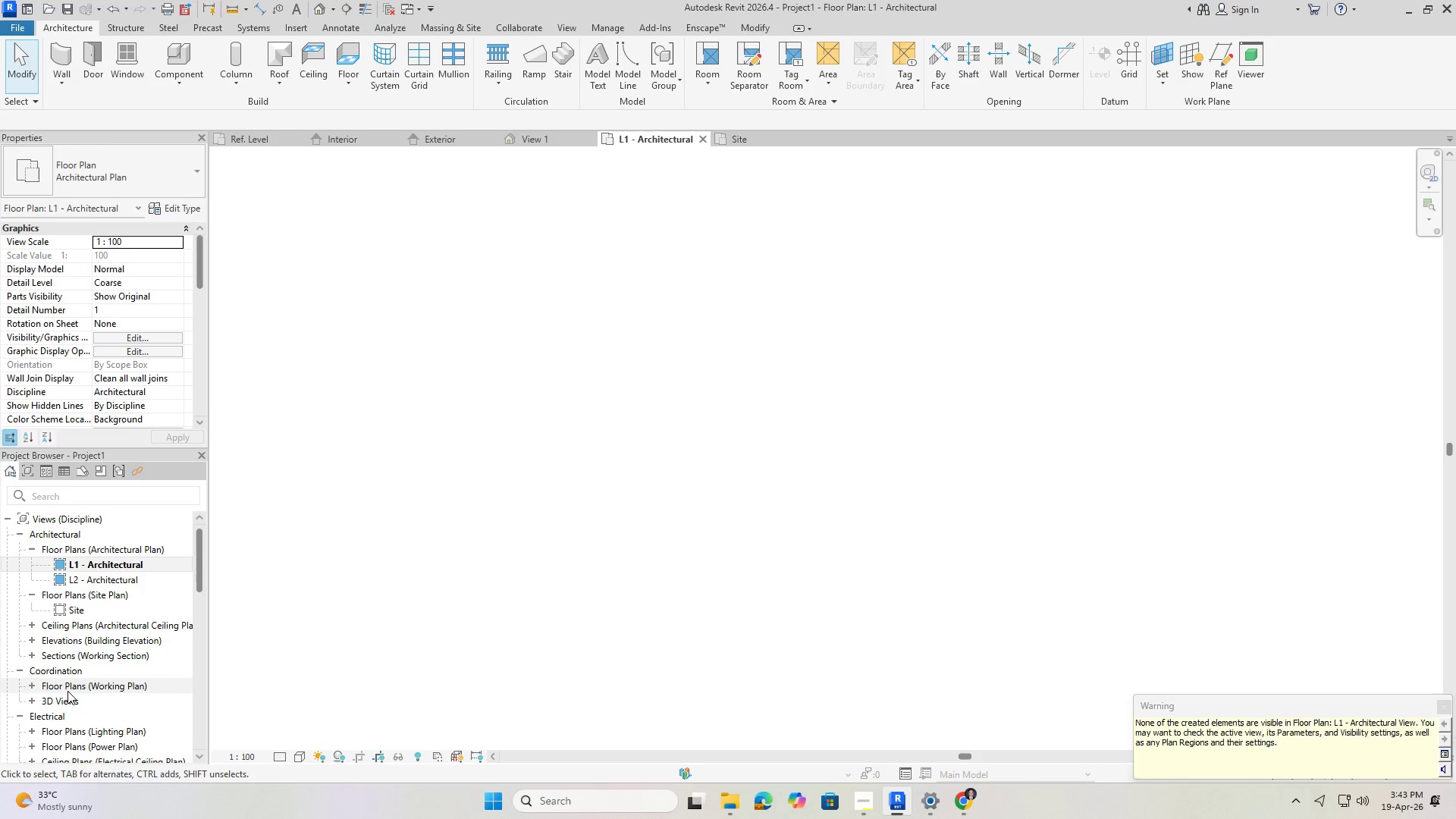 
left_click([67, 691])
 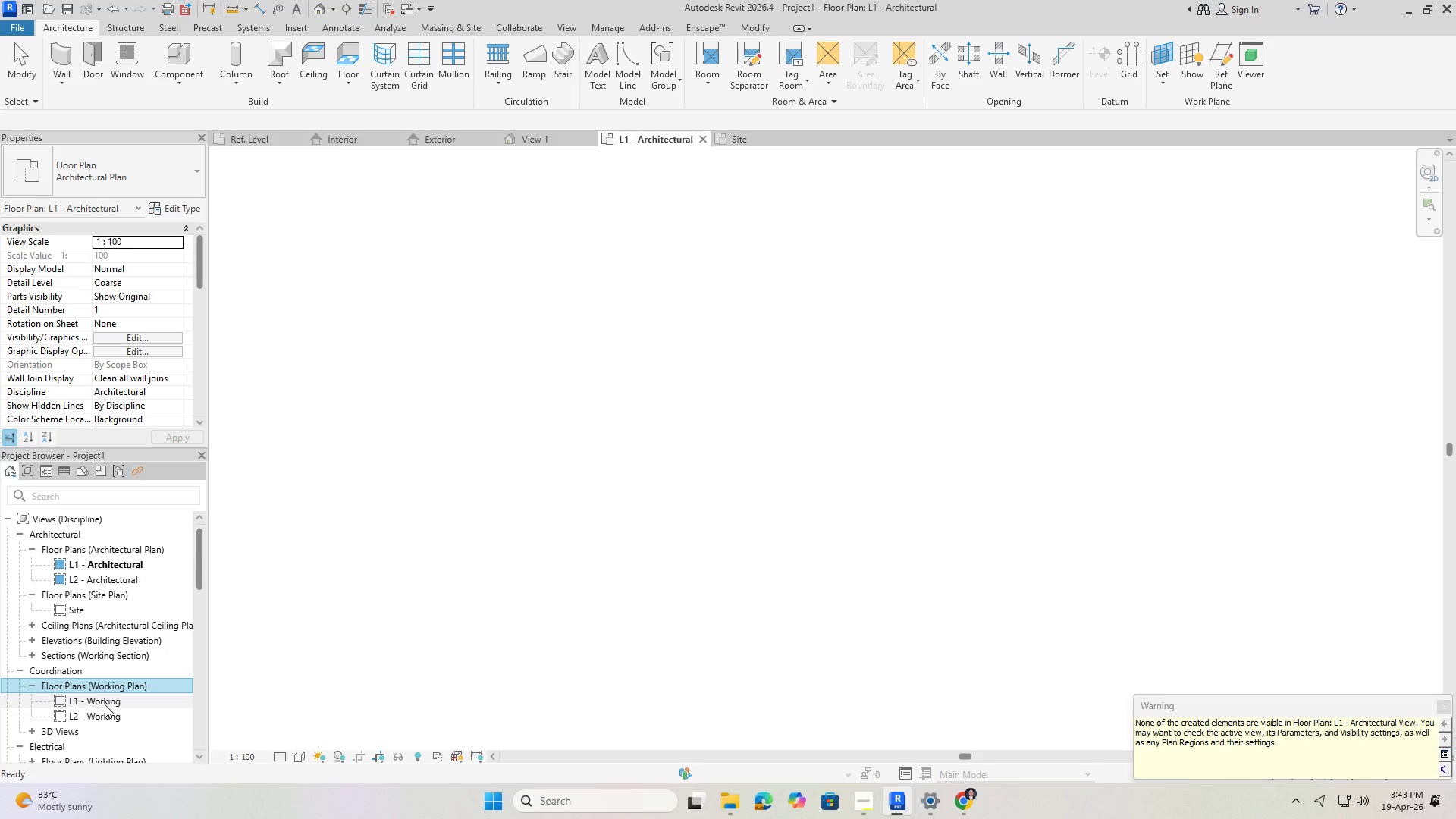 
double_click([105, 704])
 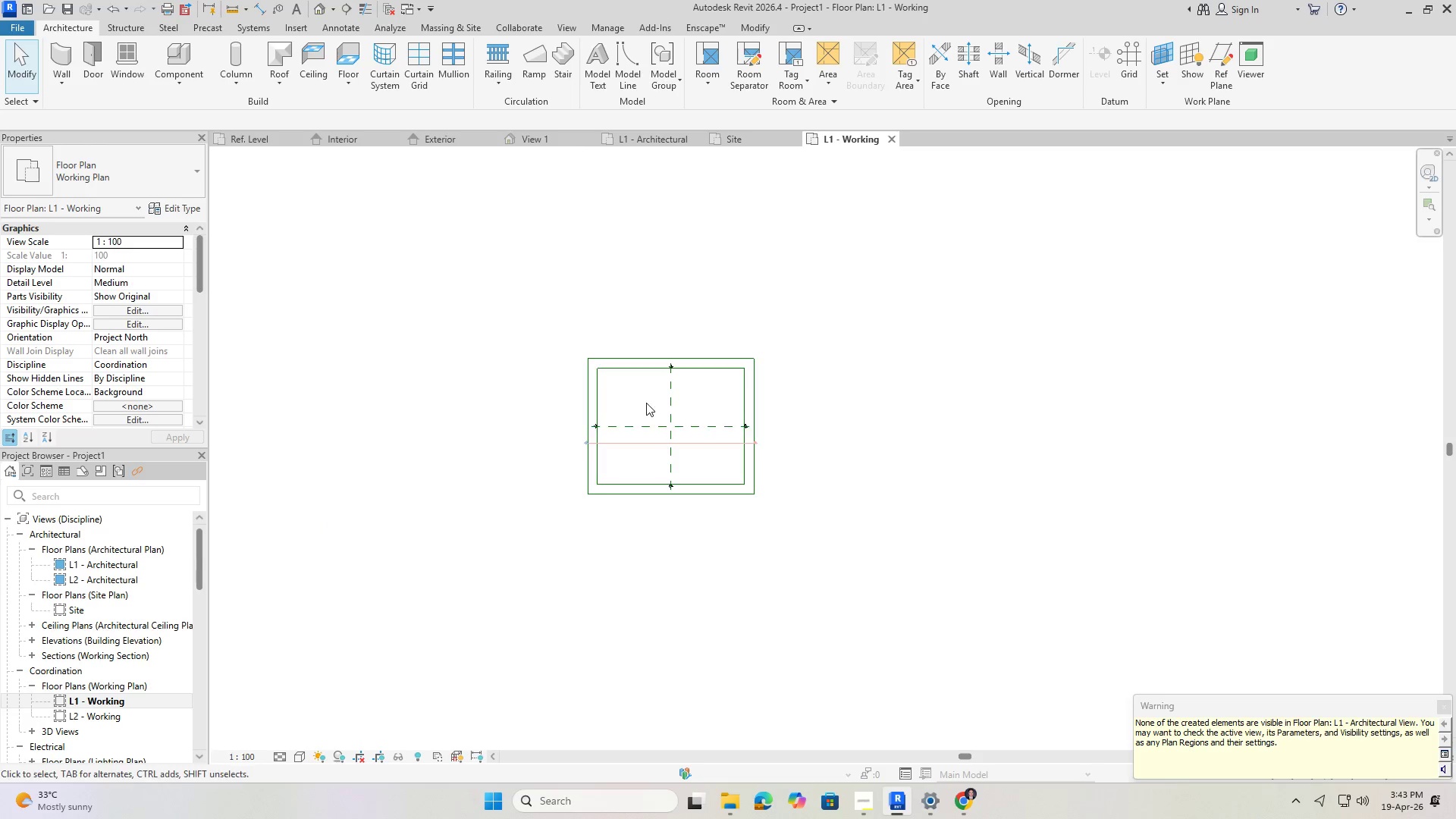 
left_click_drag(start_coordinate=[458, 266], to_coordinate=[935, 738])
 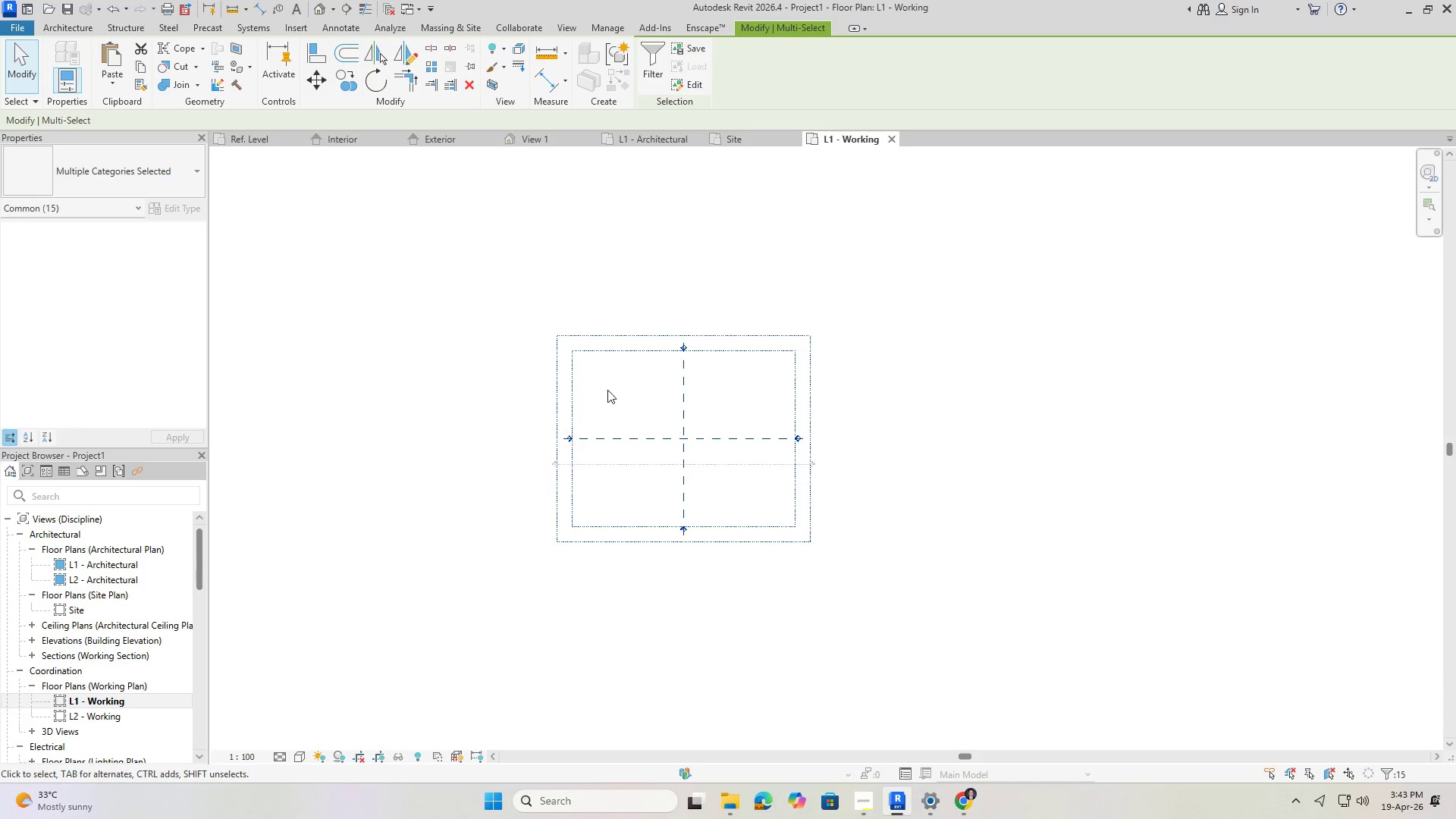 
scroll: coordinate [646, 402], scroll_direction: up, amount: 3.0
 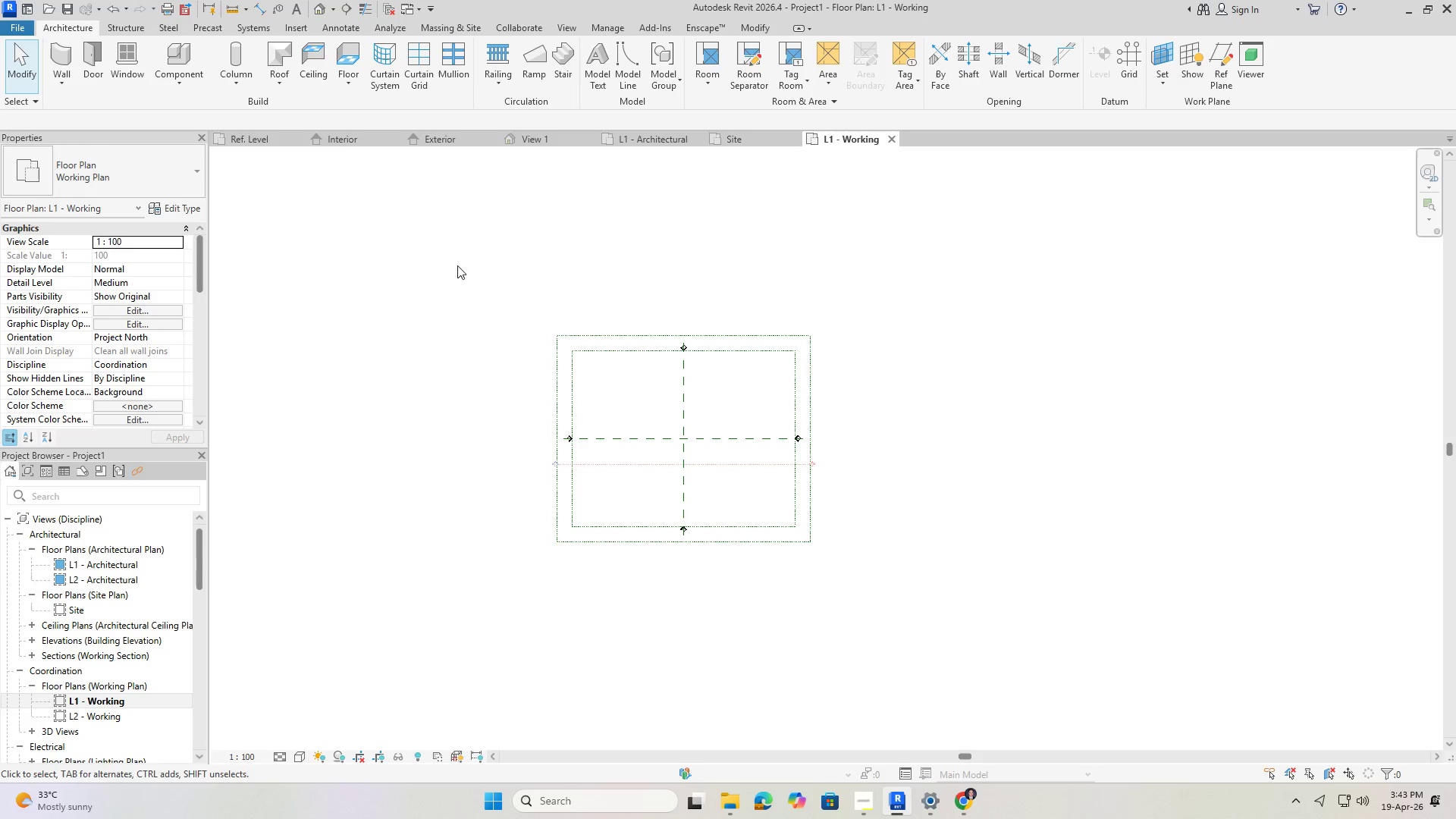 
right_click([607, 390])
 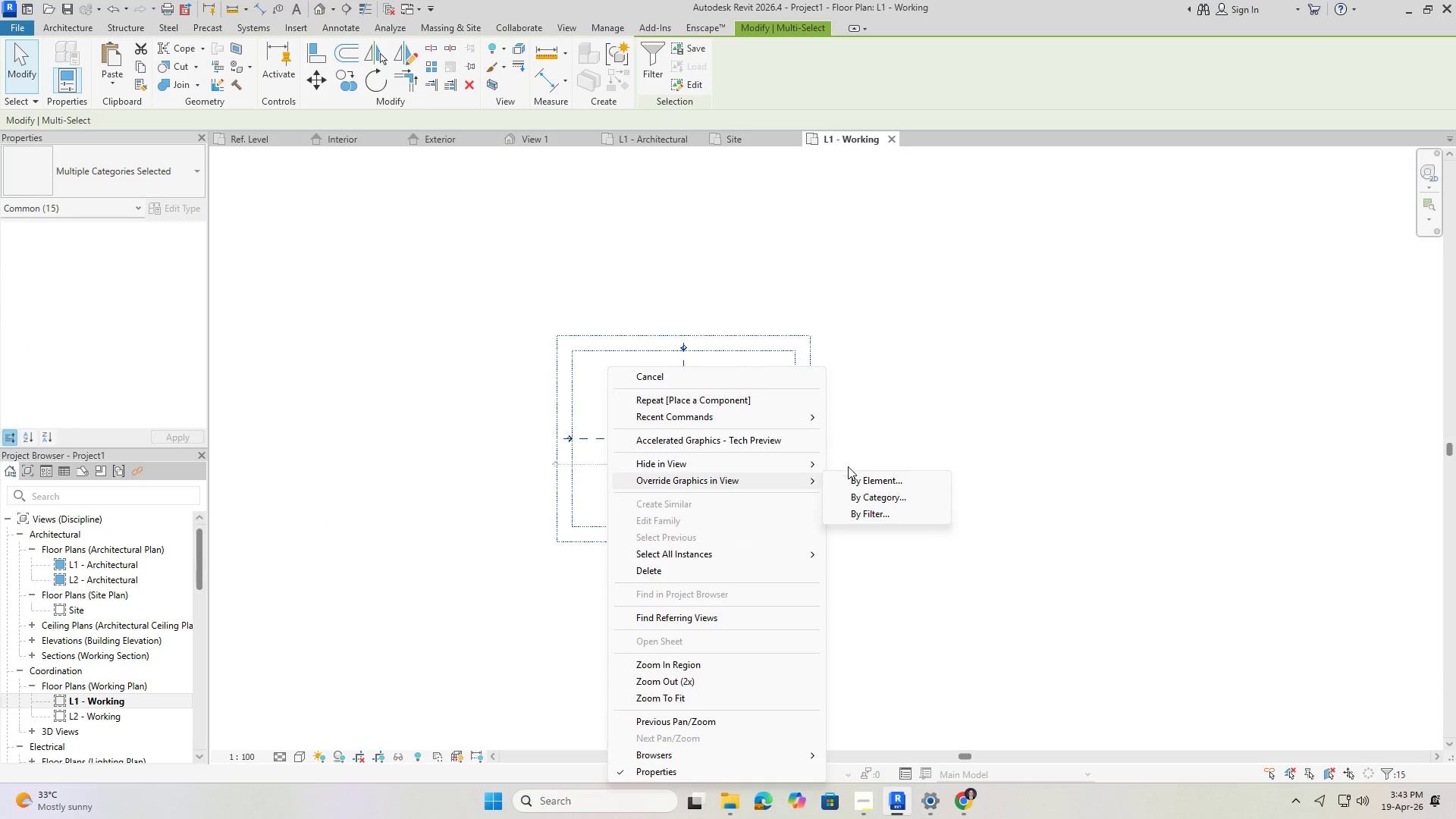 
left_click([850, 465])
 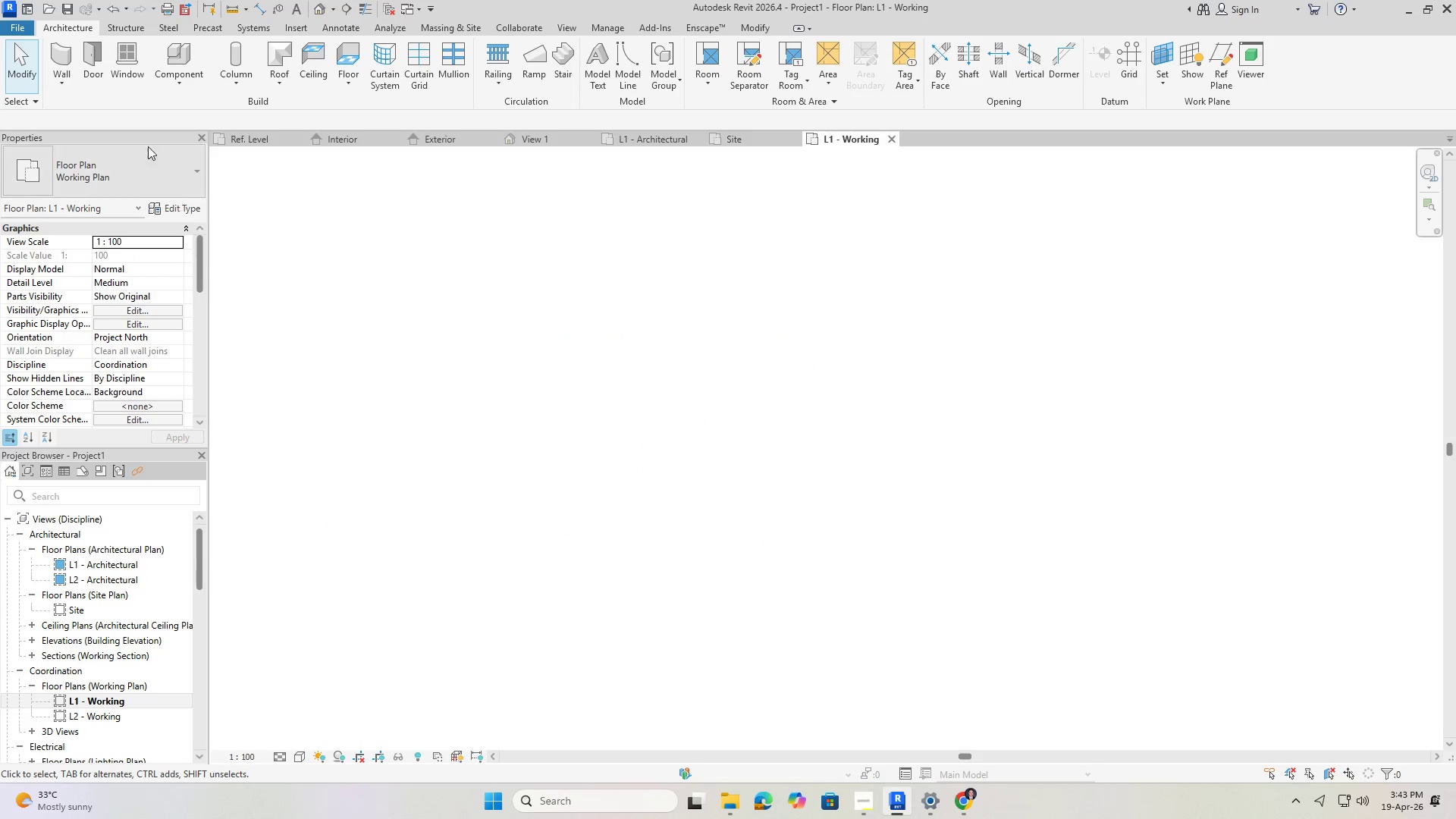 
left_click([175, 70])
 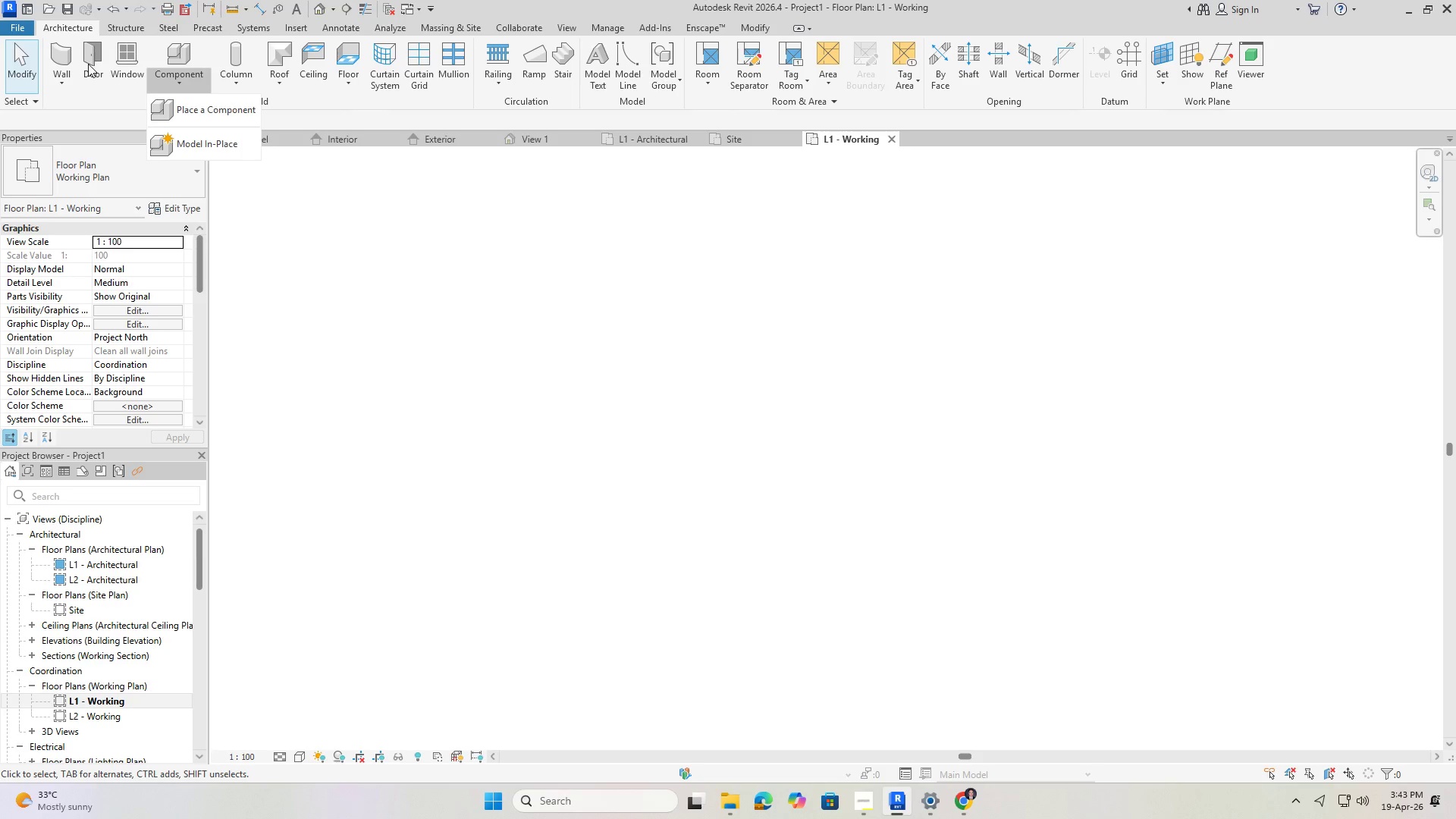 
left_click([58, 63])
 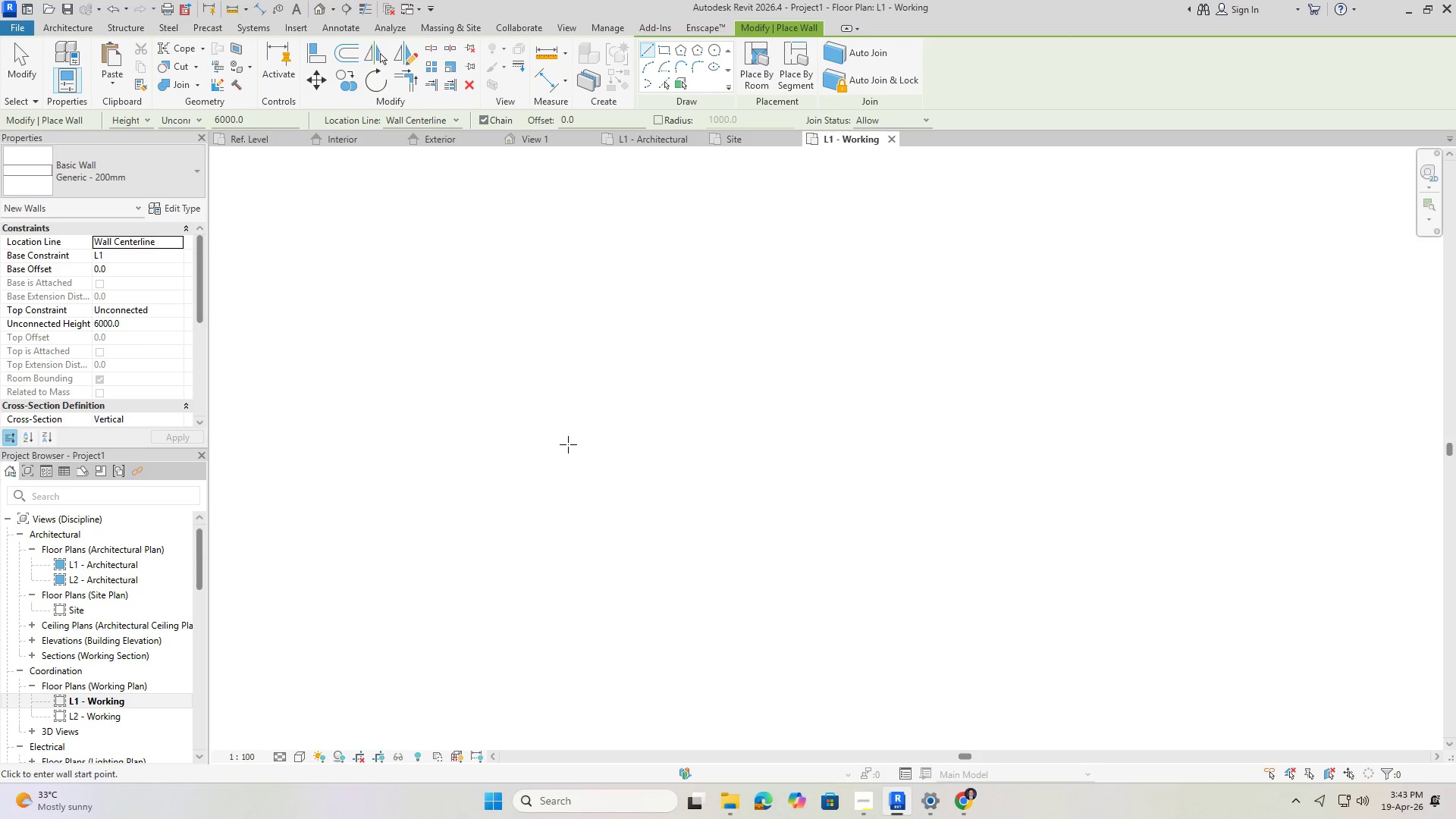 
left_click([570, 431])
 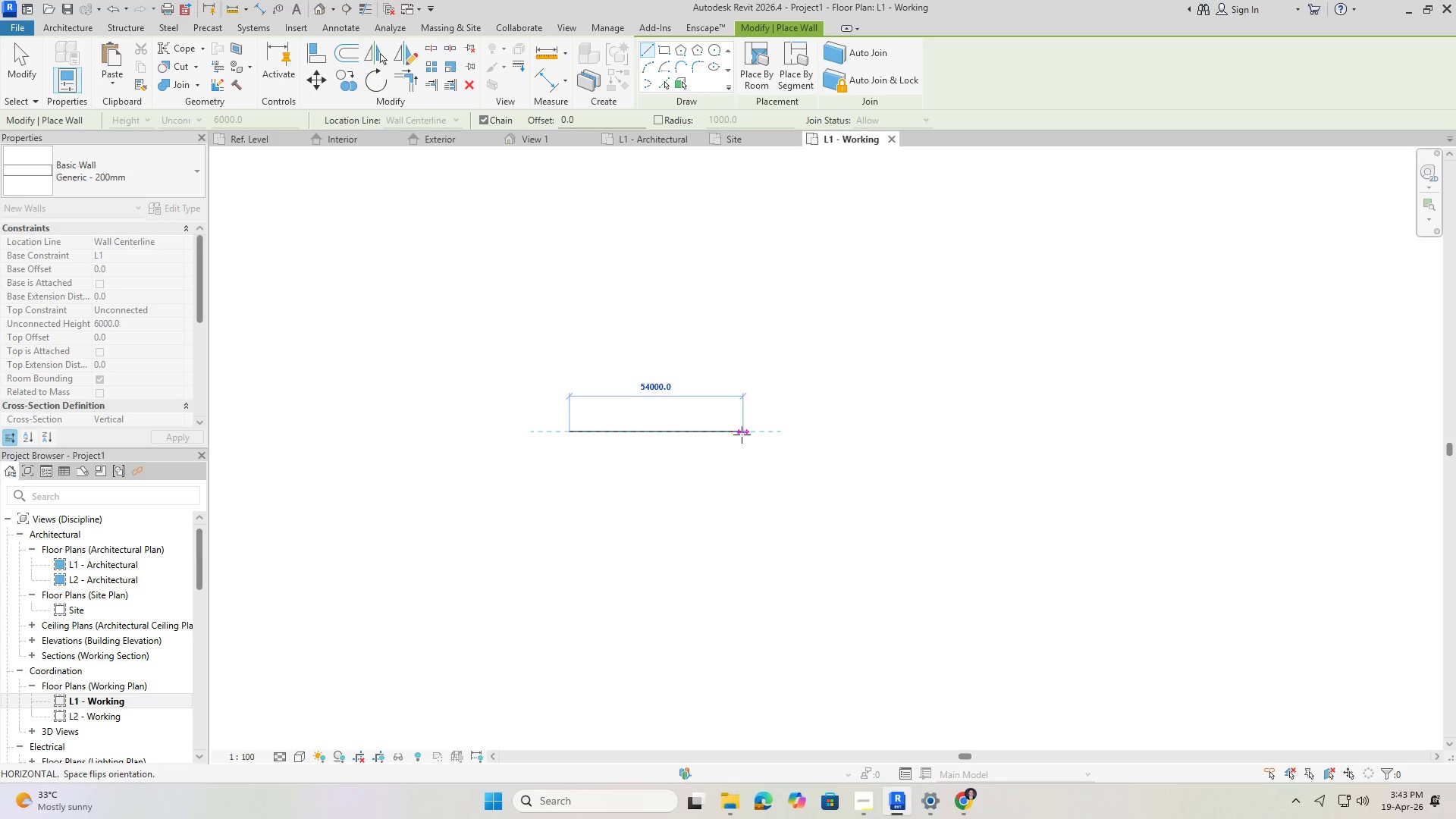 
left_click([742, 435])
 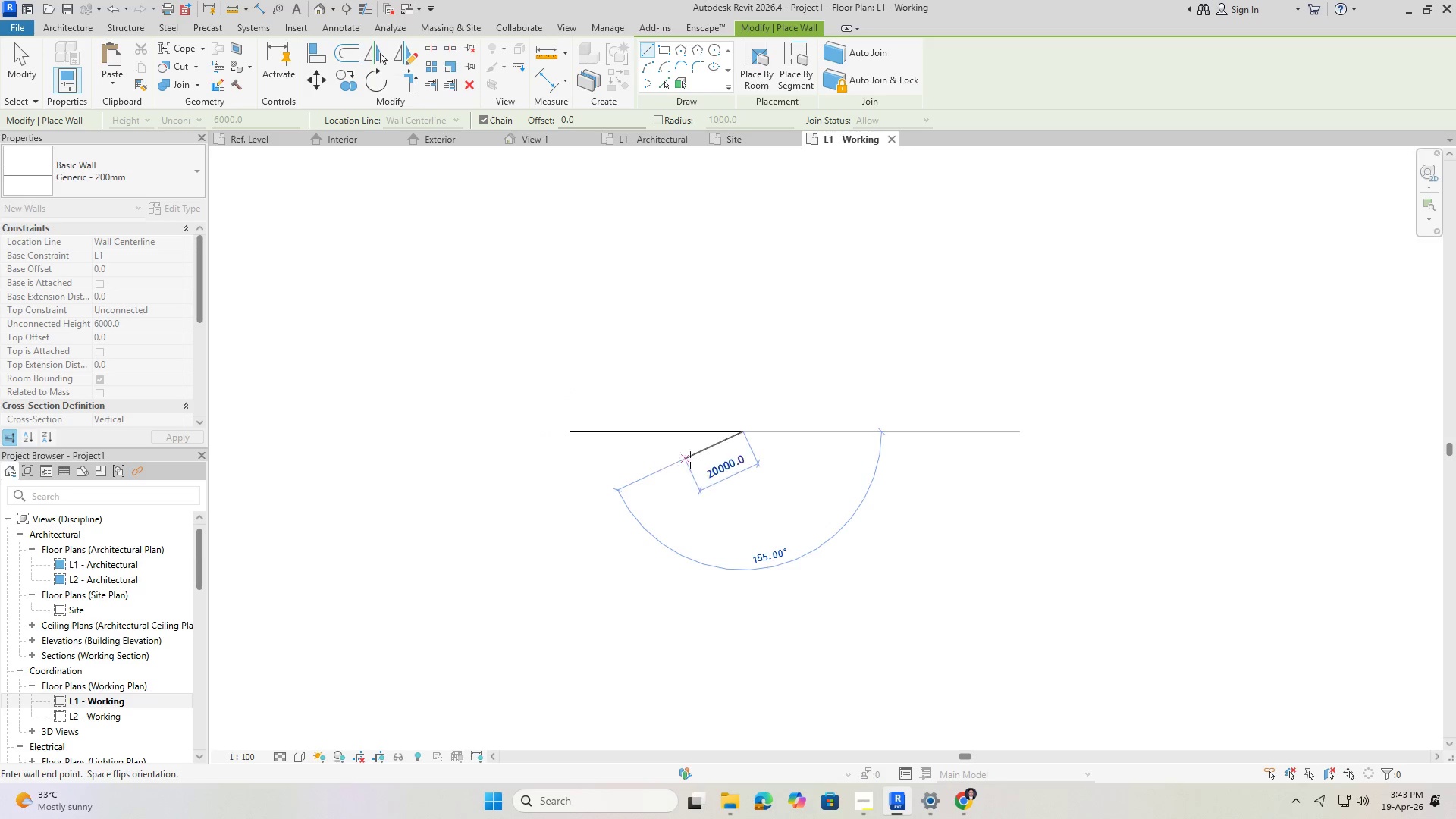 
key(Escape)
 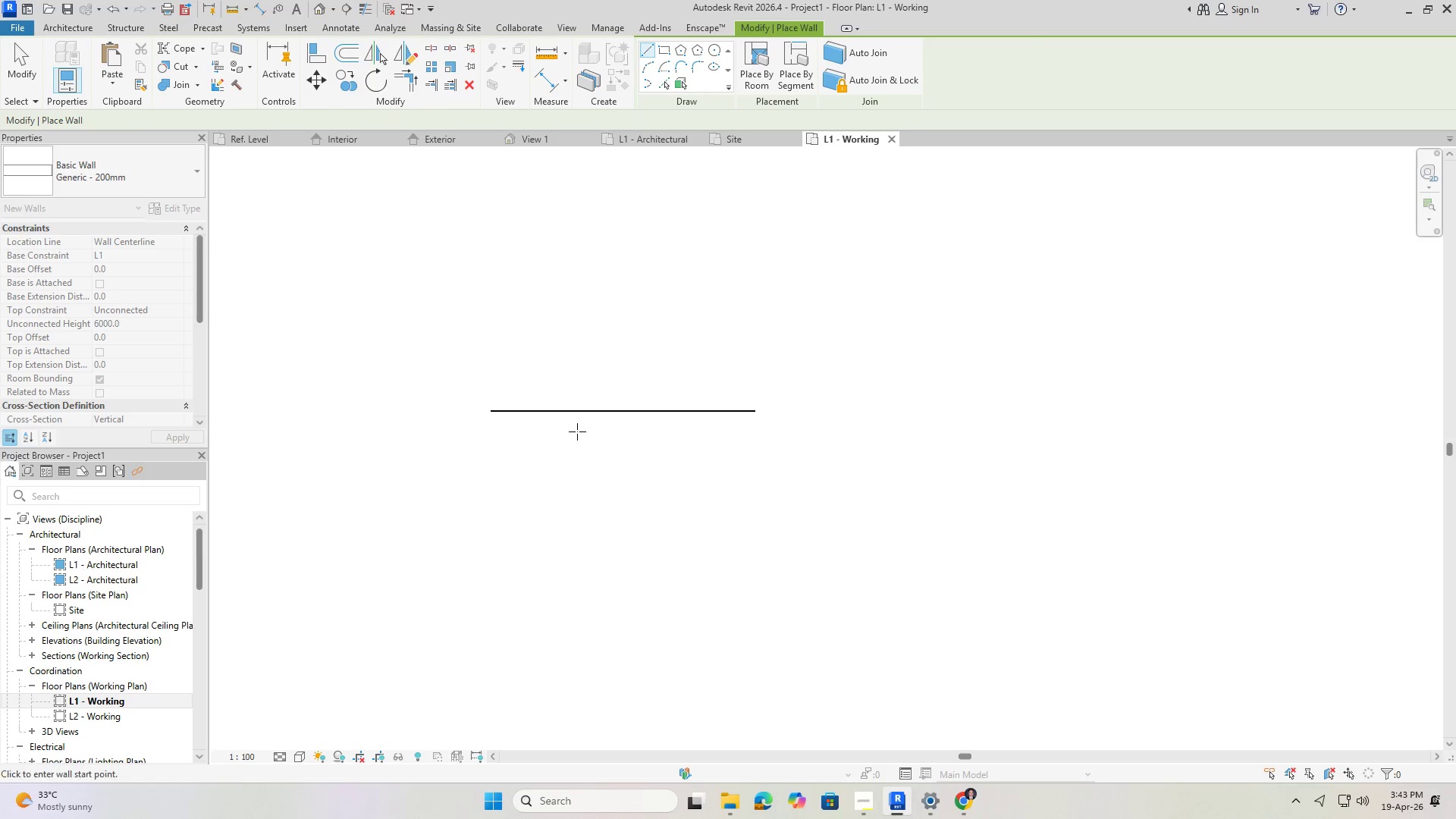 
key(Escape)
 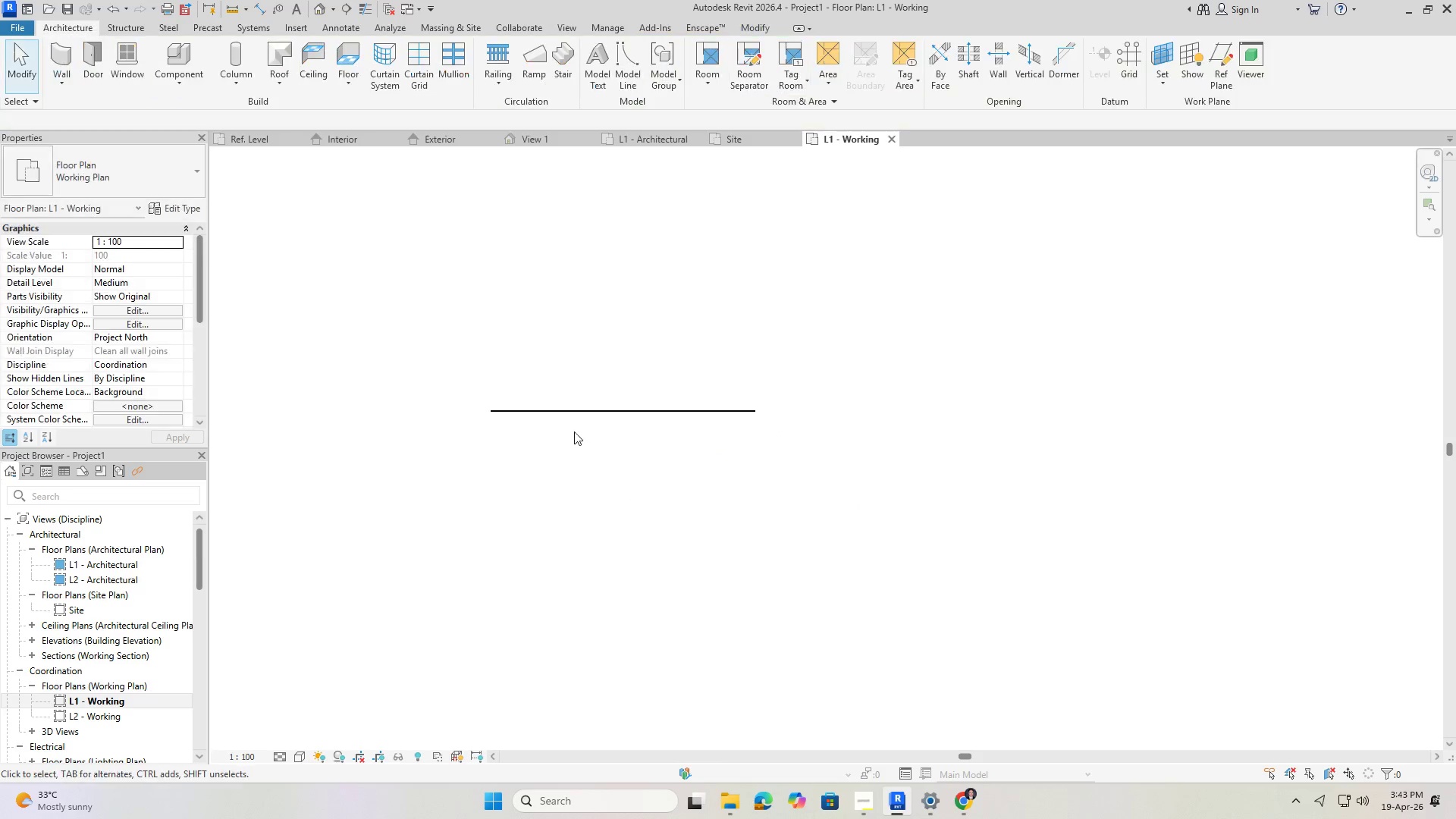 
scroll: coordinate [727, 477], scroll_direction: up, amount: 3.0
 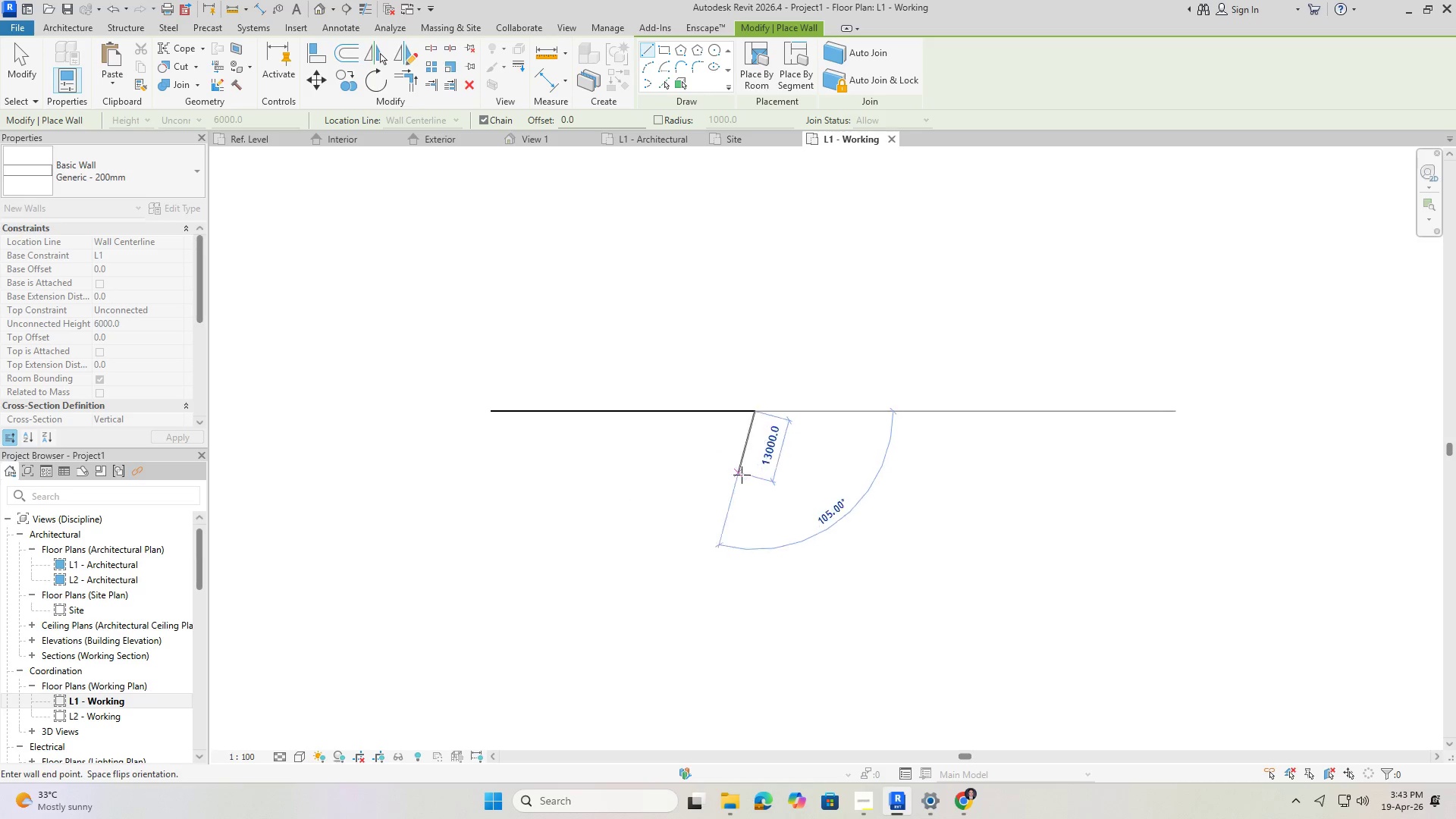 
key(Escape)
 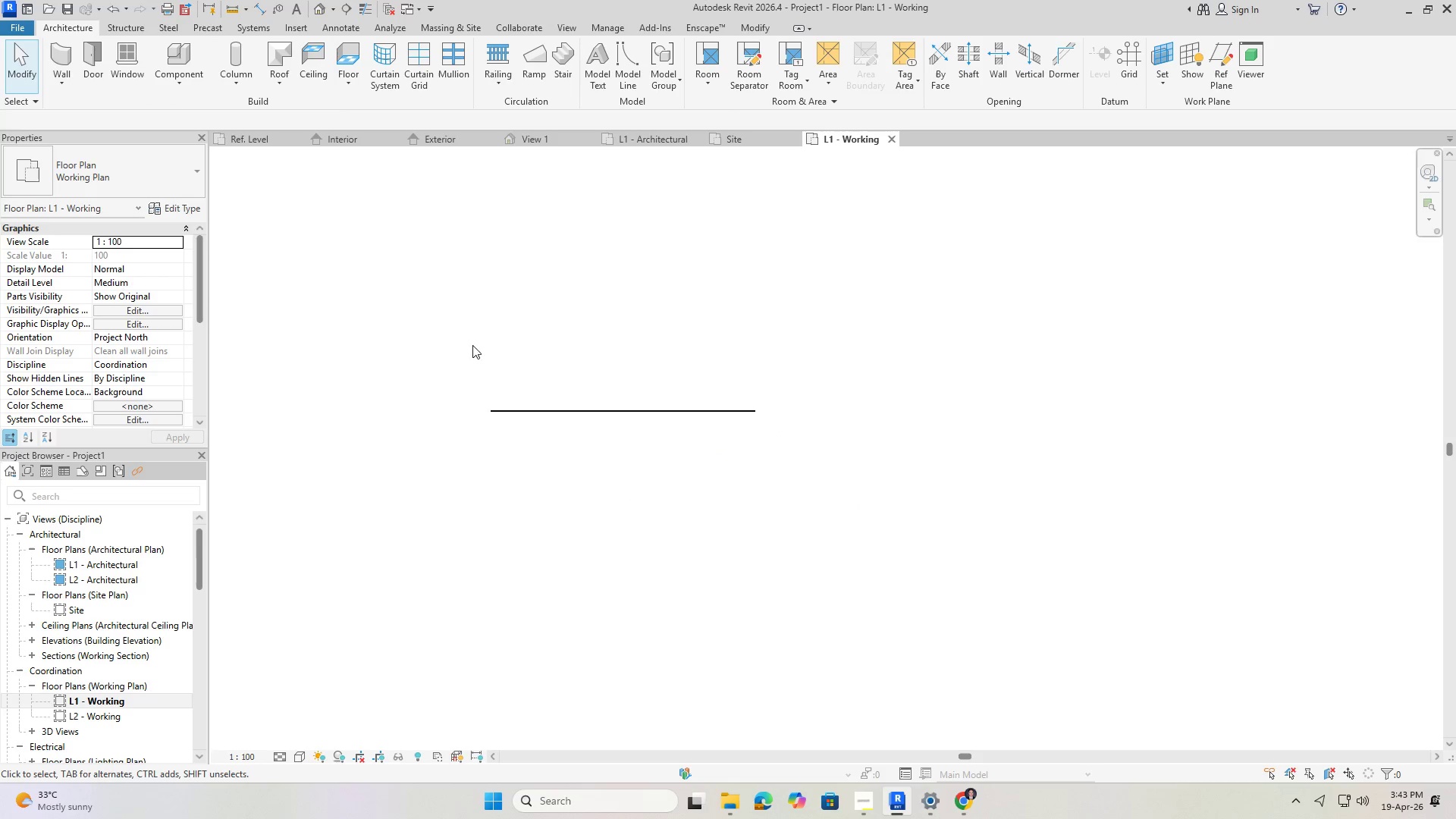 
scroll: coordinate [503, 465], scroll_direction: up, amount: 11.0
 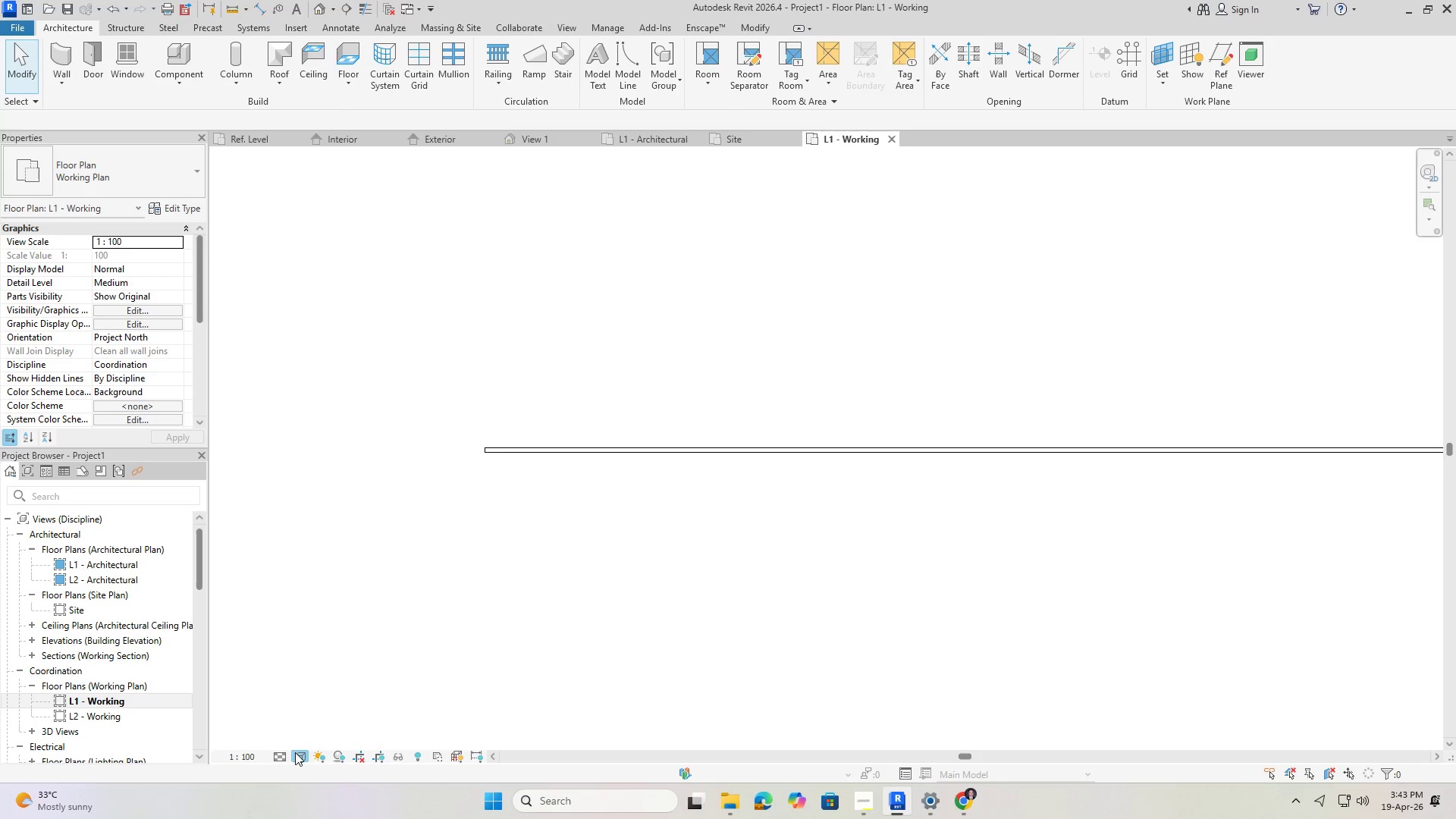 
double_click([310, 743])
 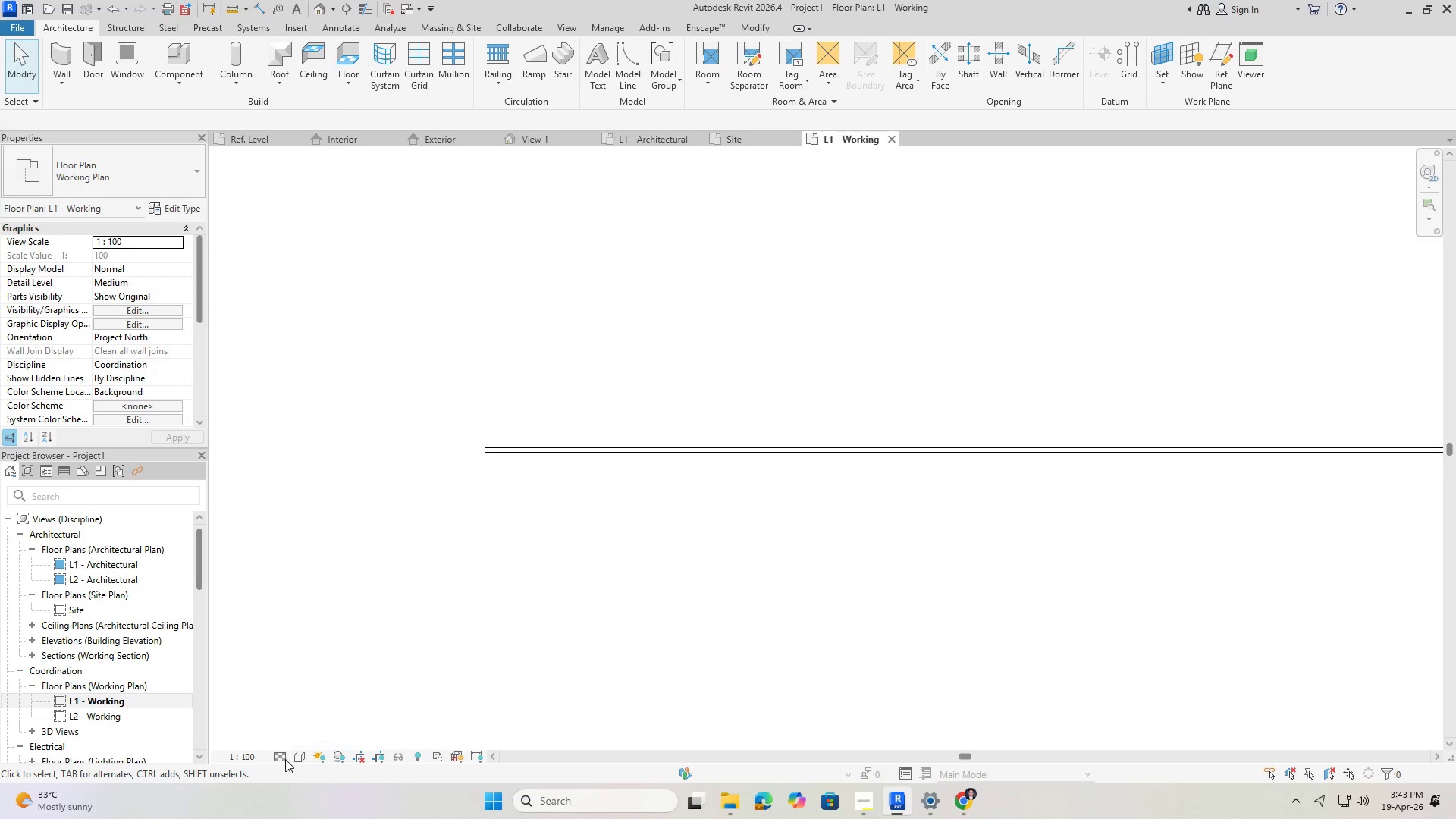 
left_click([284, 755])
 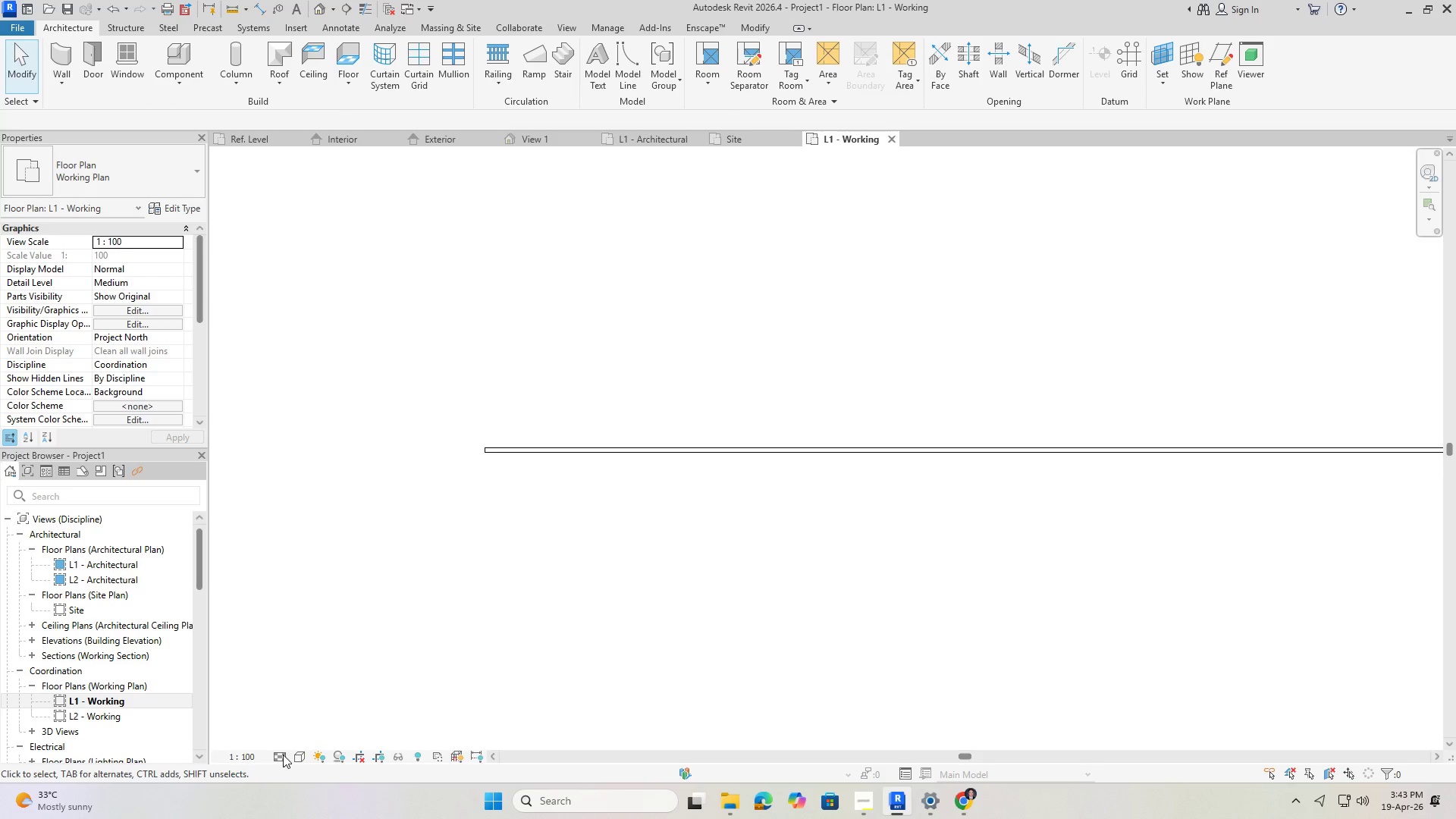 
double_click([278, 755])
 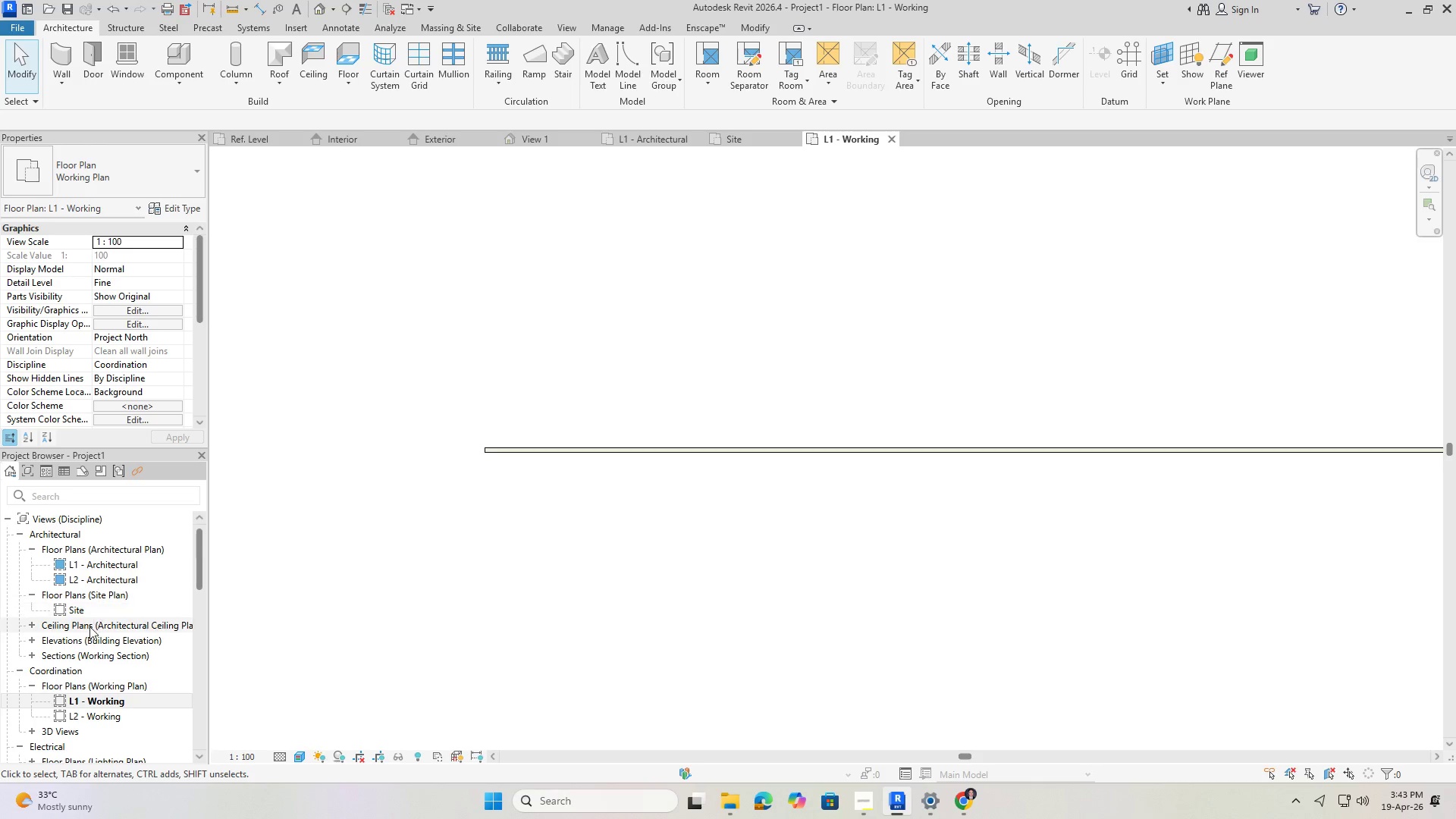 
double_click([86, 604])
 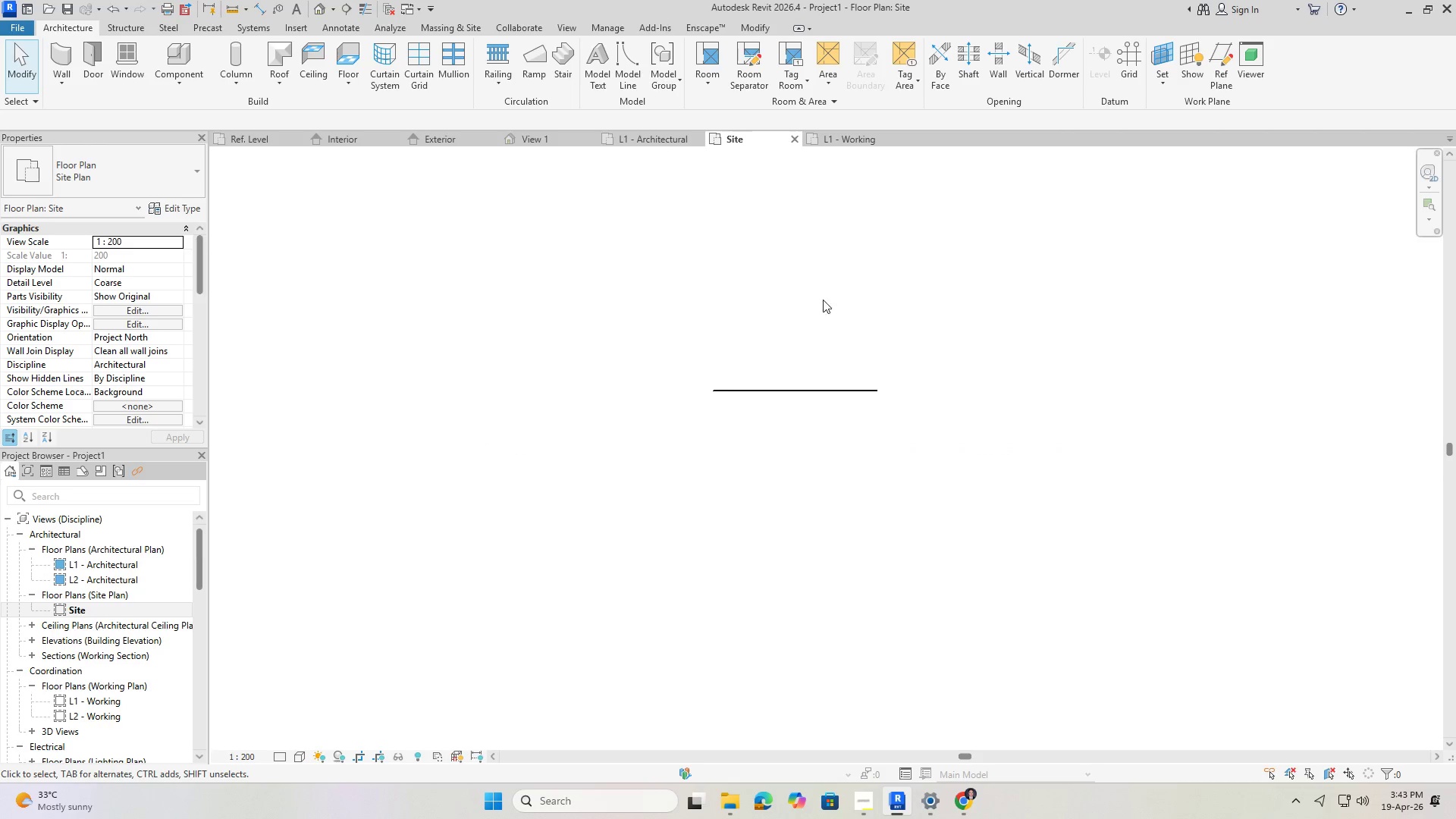 
scroll: coordinate [456, 408], scroll_direction: up, amount: 13.0
 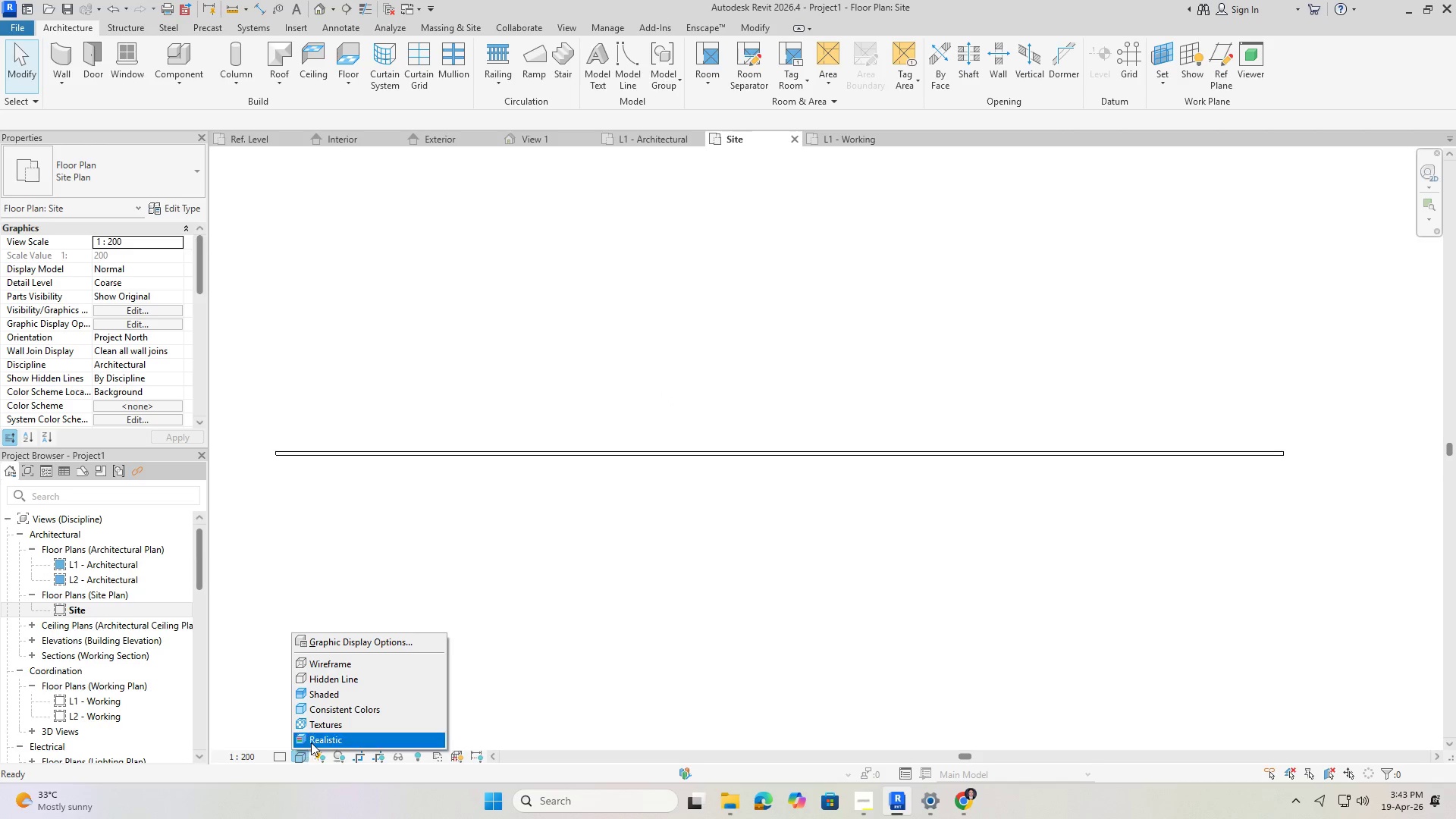 
double_click([276, 758])
 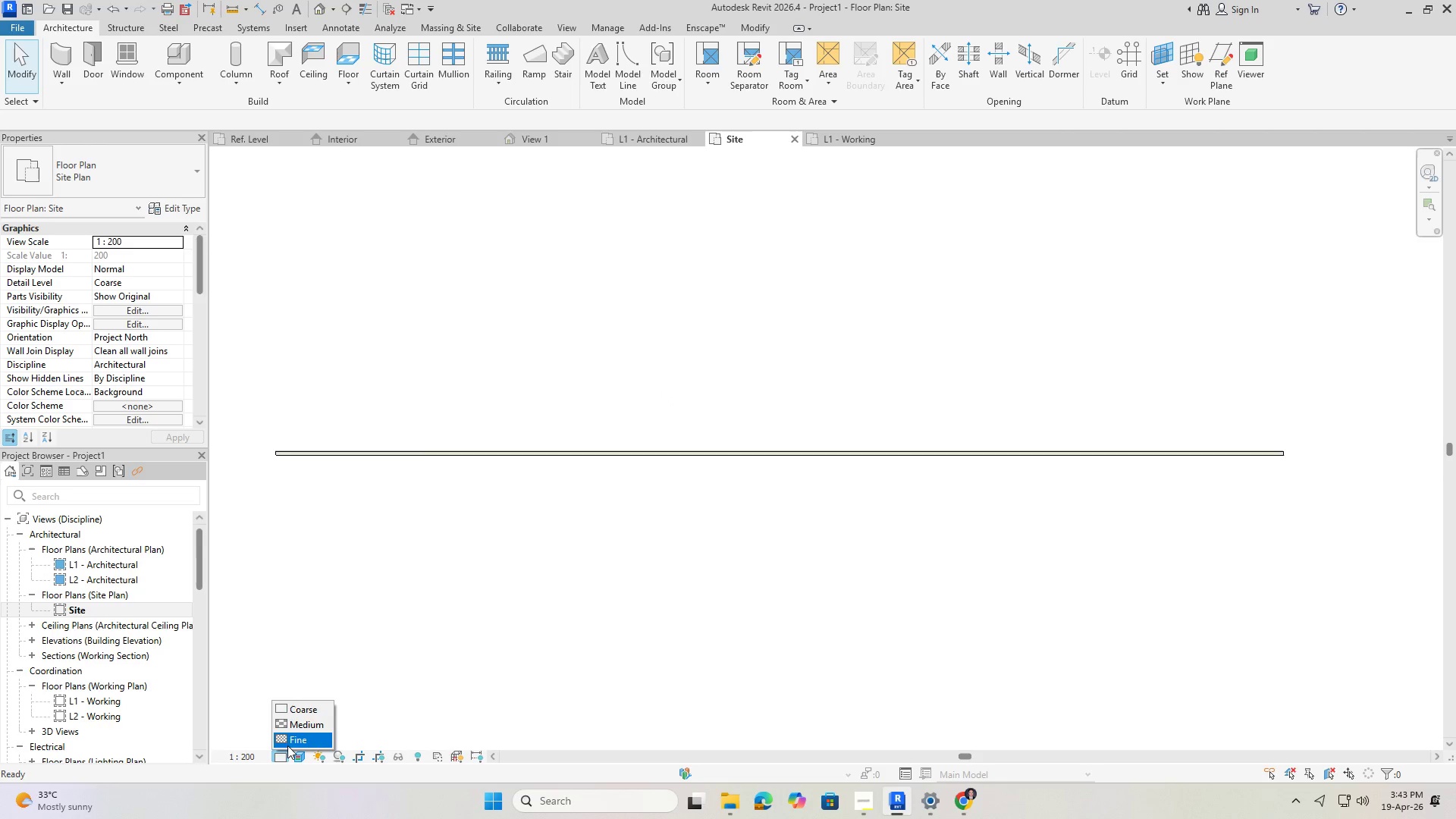 
double_click([289, 744])
 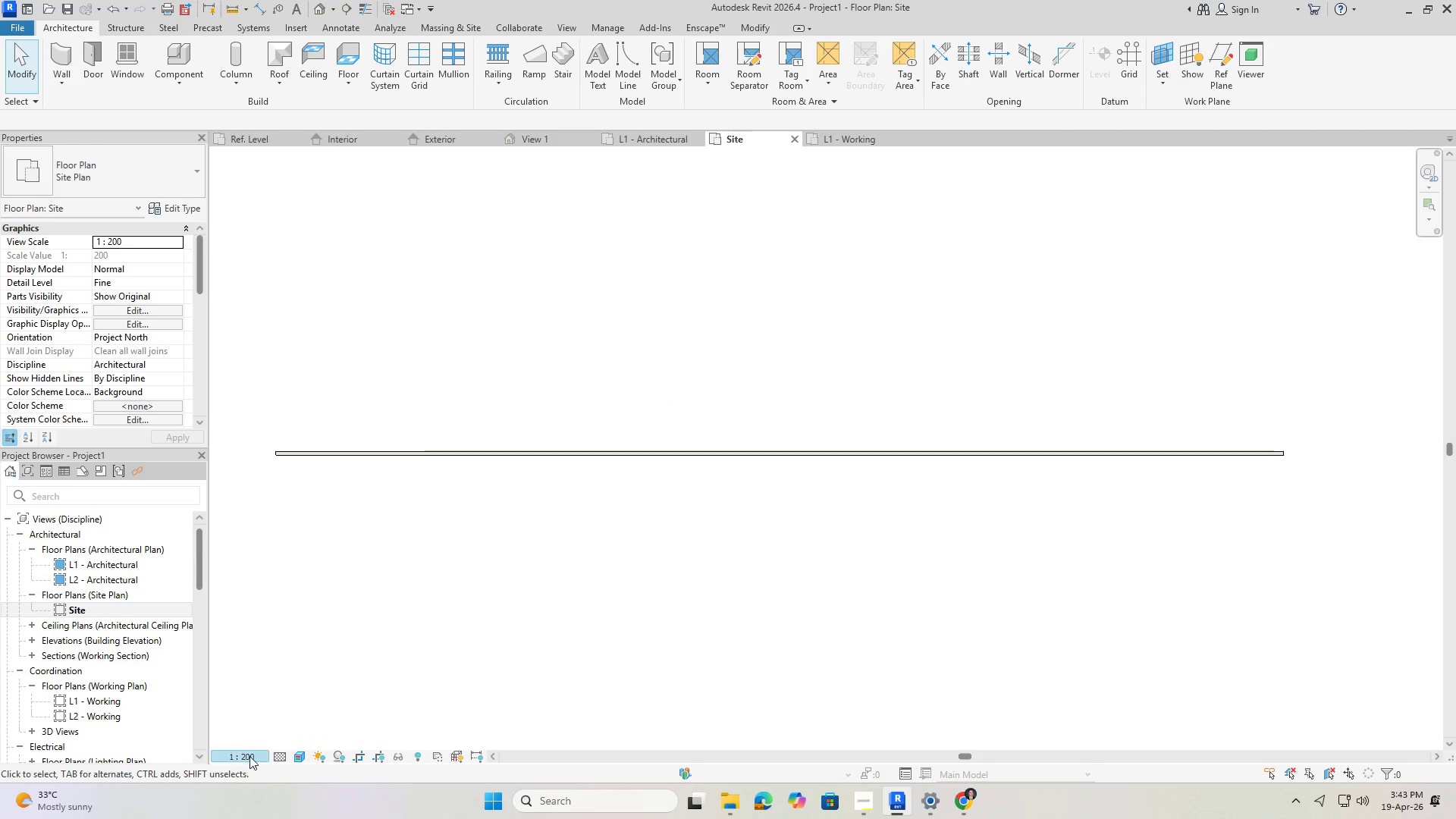 
left_click([249, 756])
 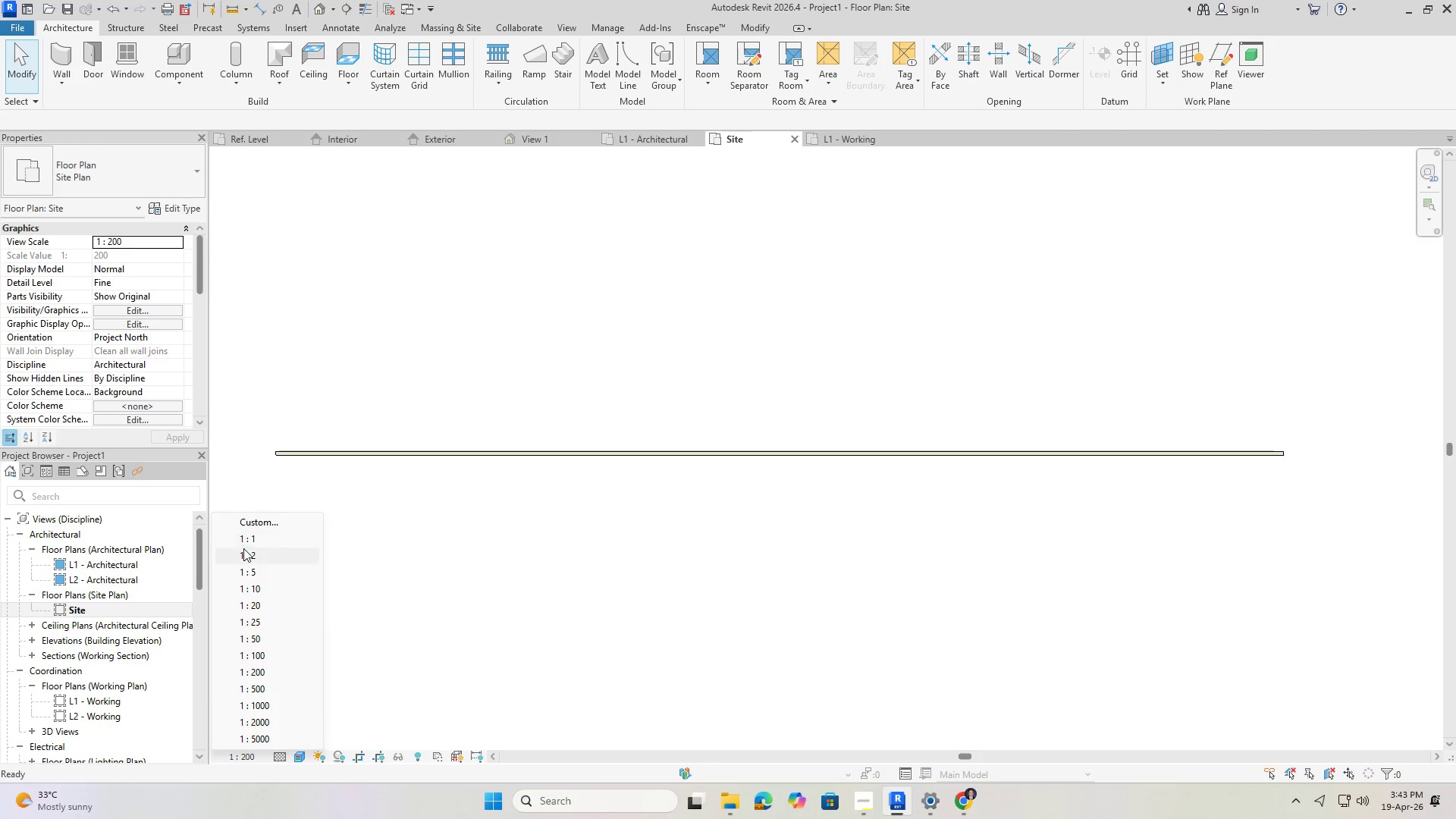 
left_click([251, 535])
 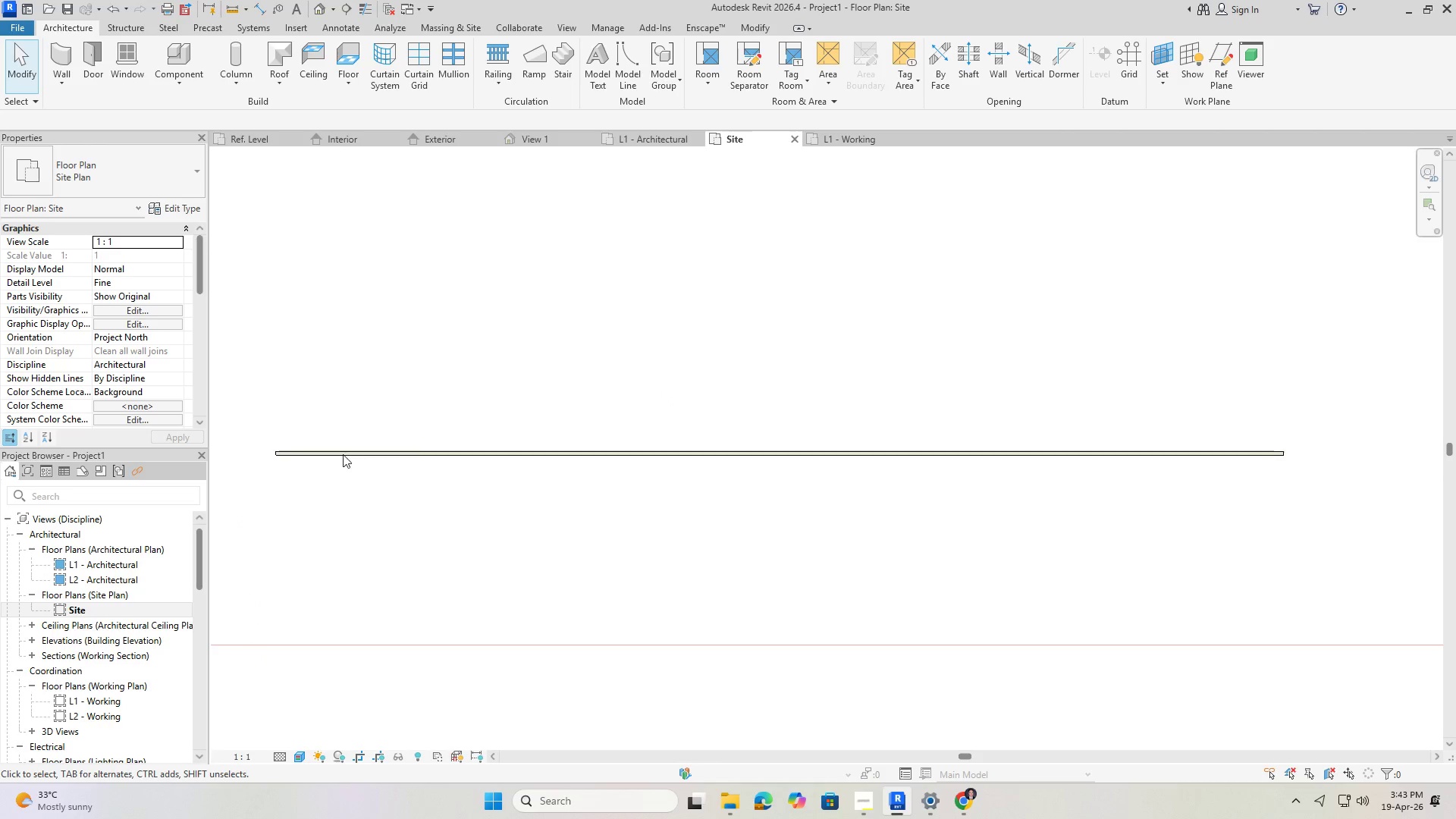 
scroll: coordinate [527, 406], scroll_direction: down, amount: 4.0
 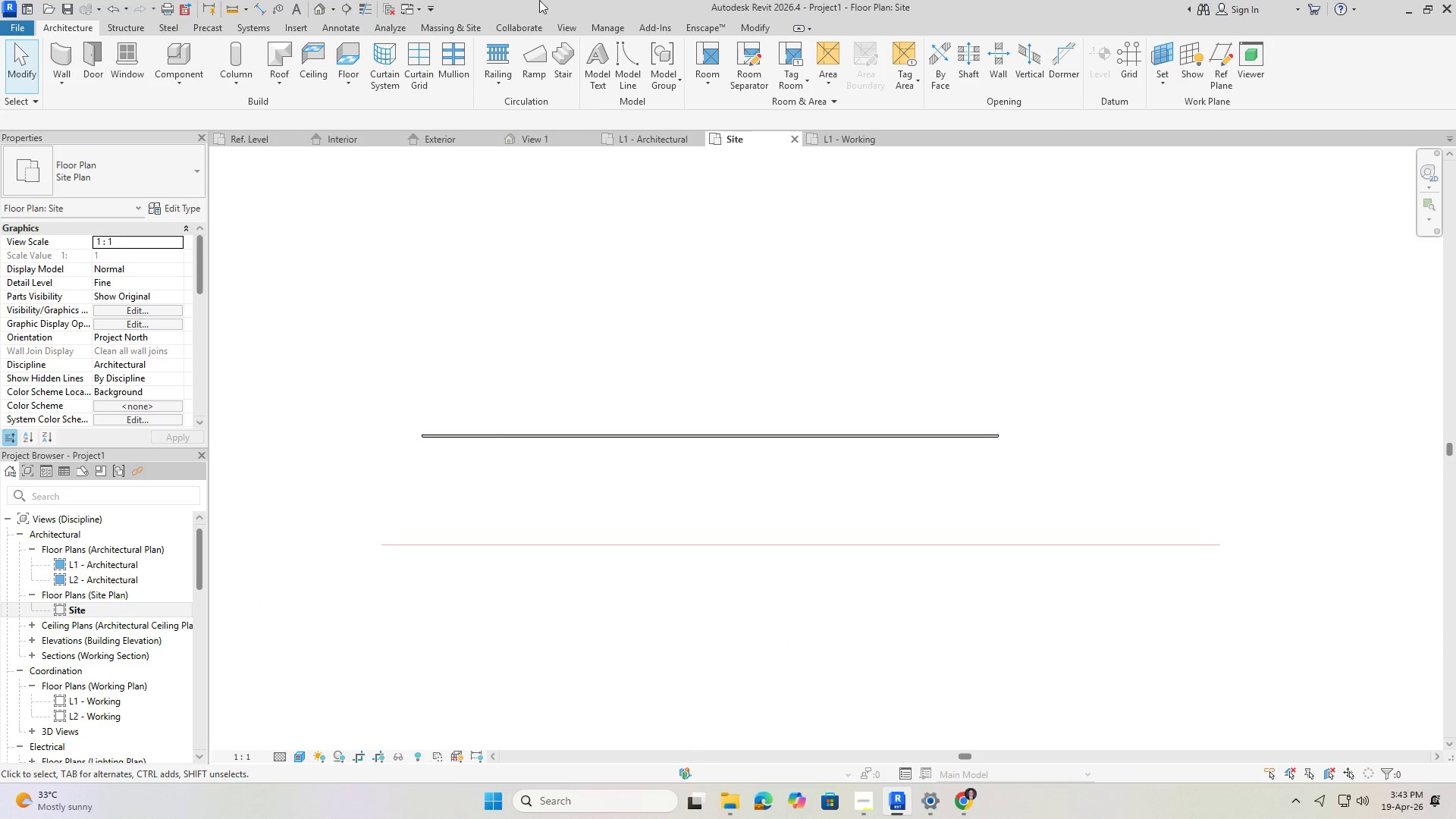 
left_click([652, 136])
 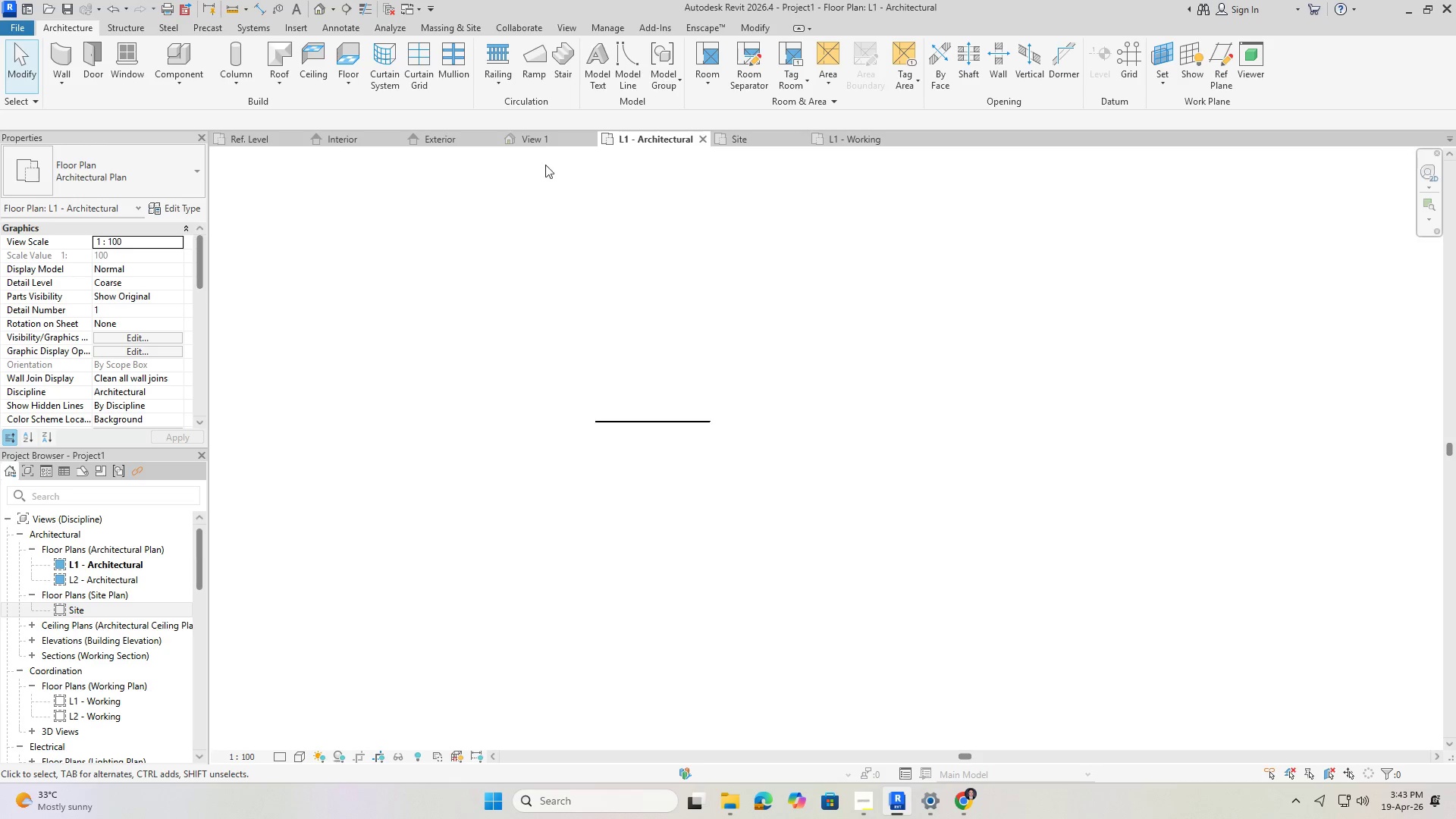 
left_click([553, 133])
 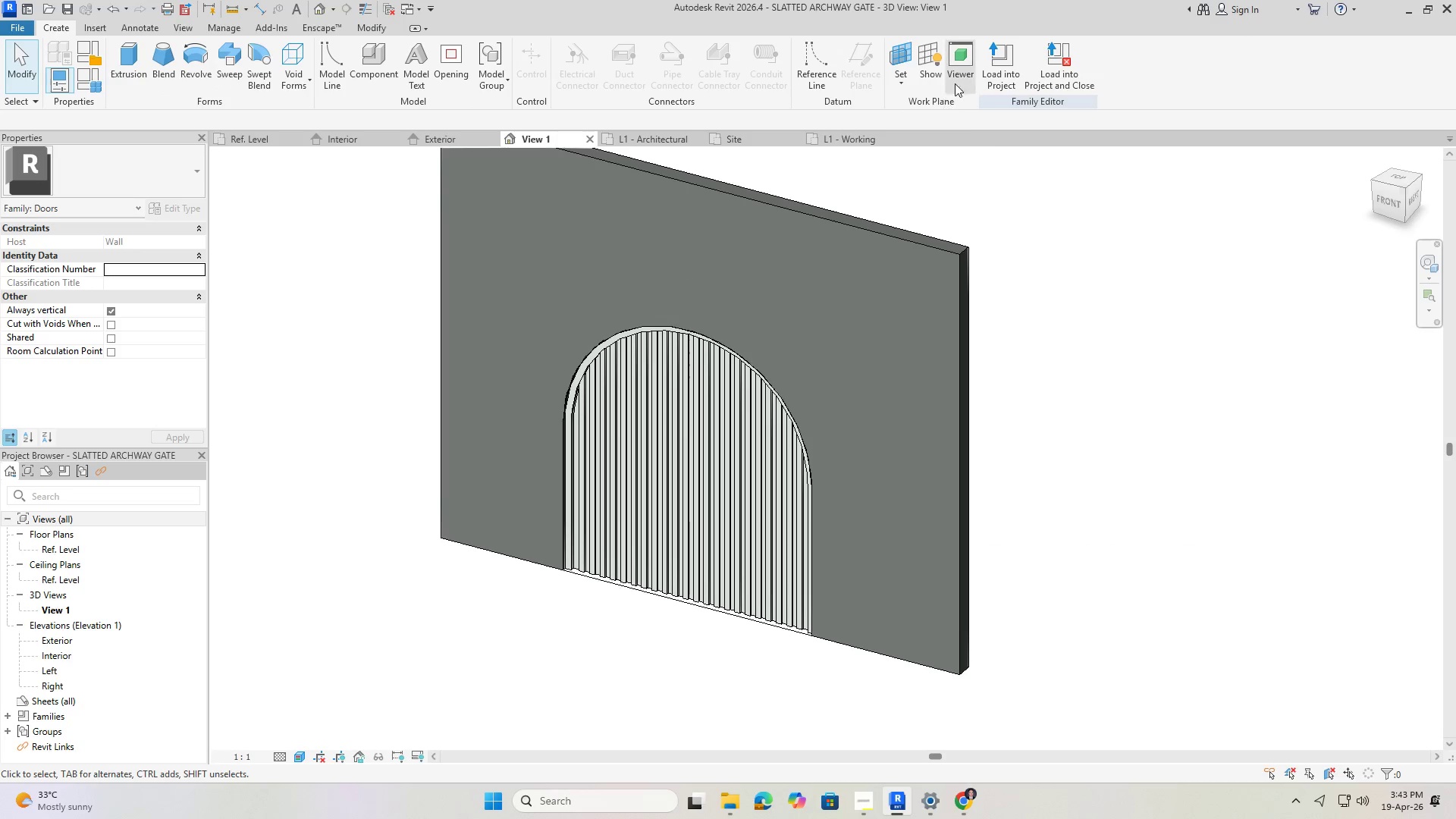 
left_click([996, 68])
 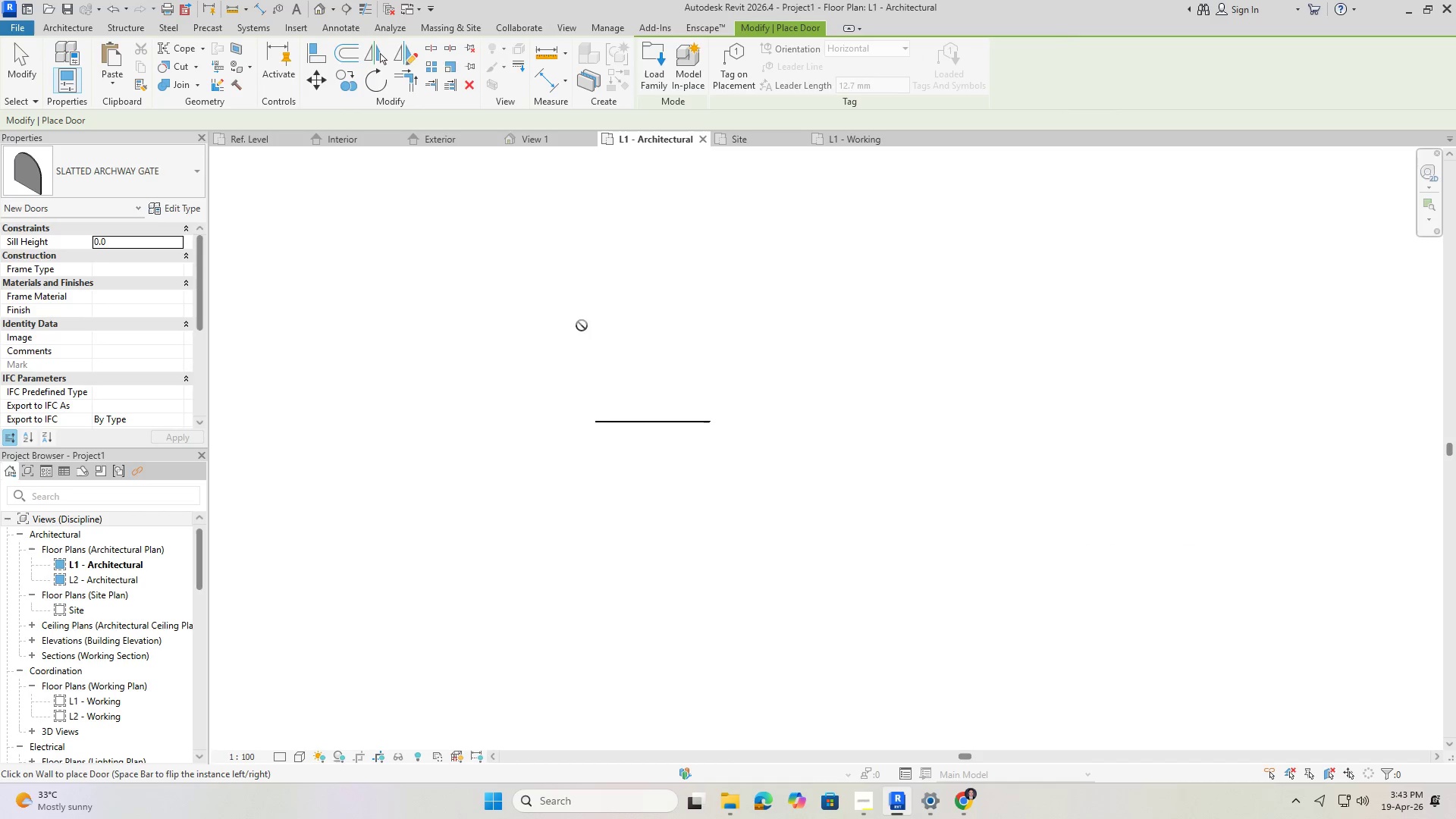 
scroll: coordinate [645, 394], scroll_direction: up, amount: 17.0
 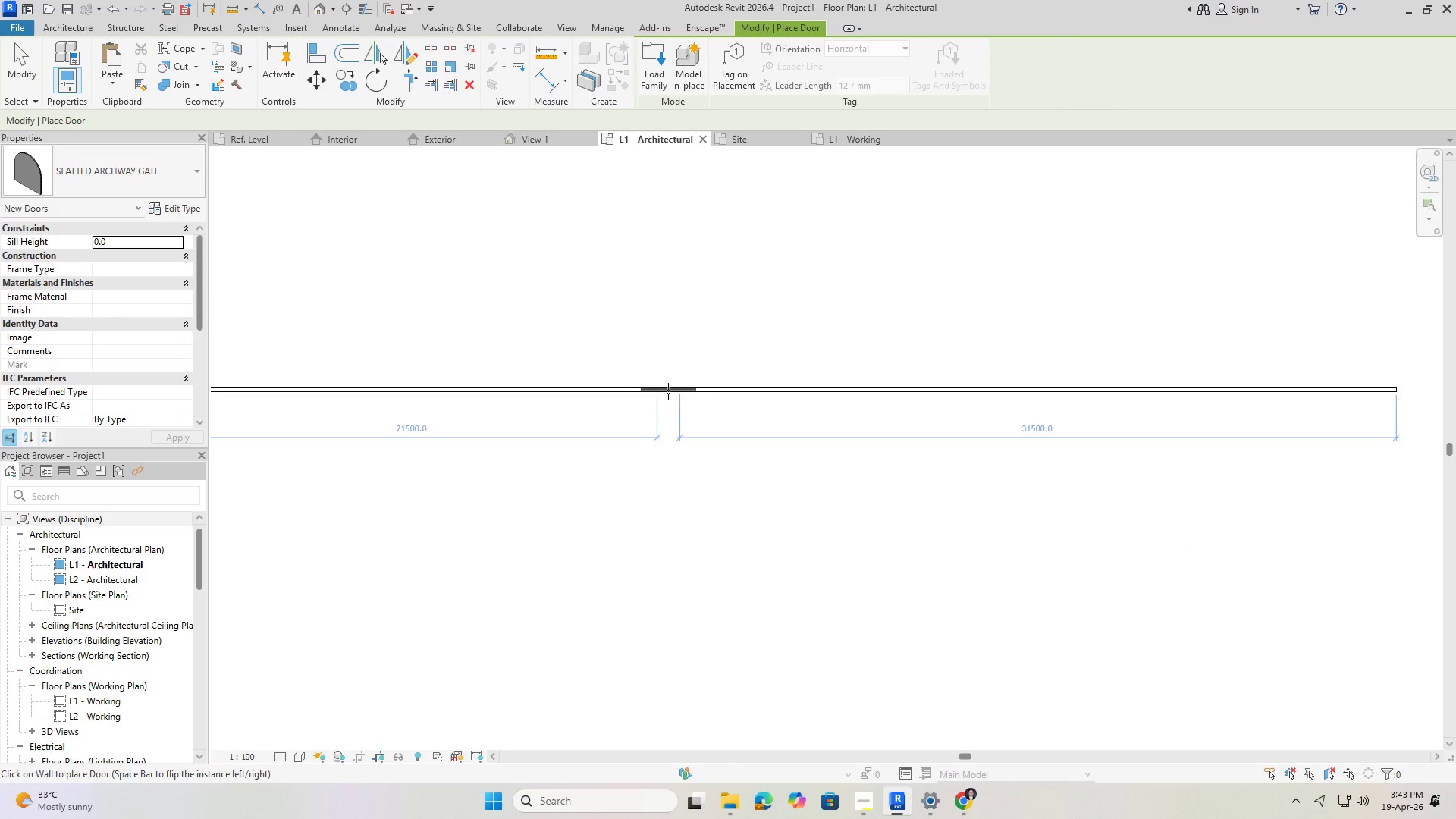 
left_click([669, 391])
 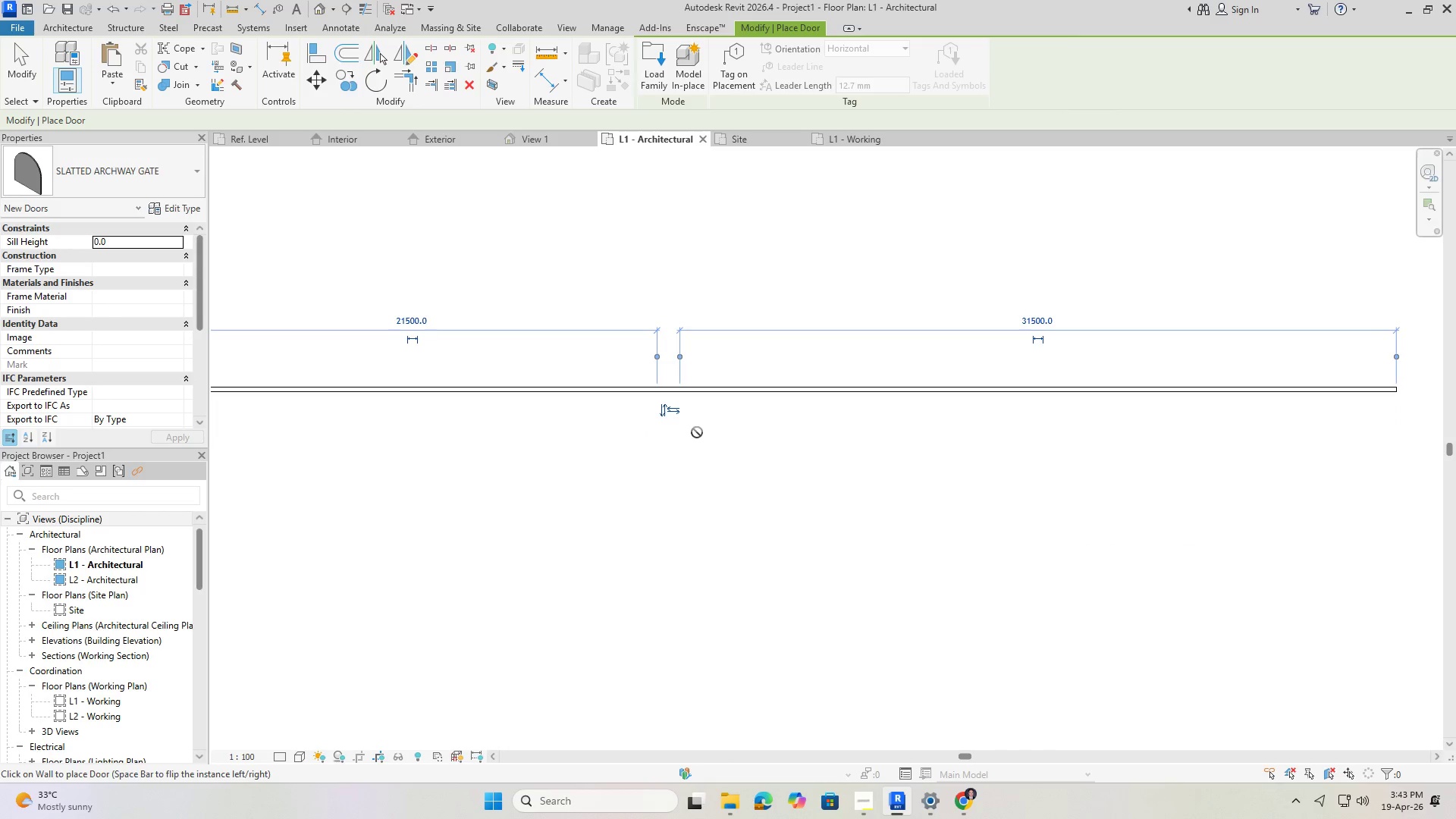 
key(Escape)
 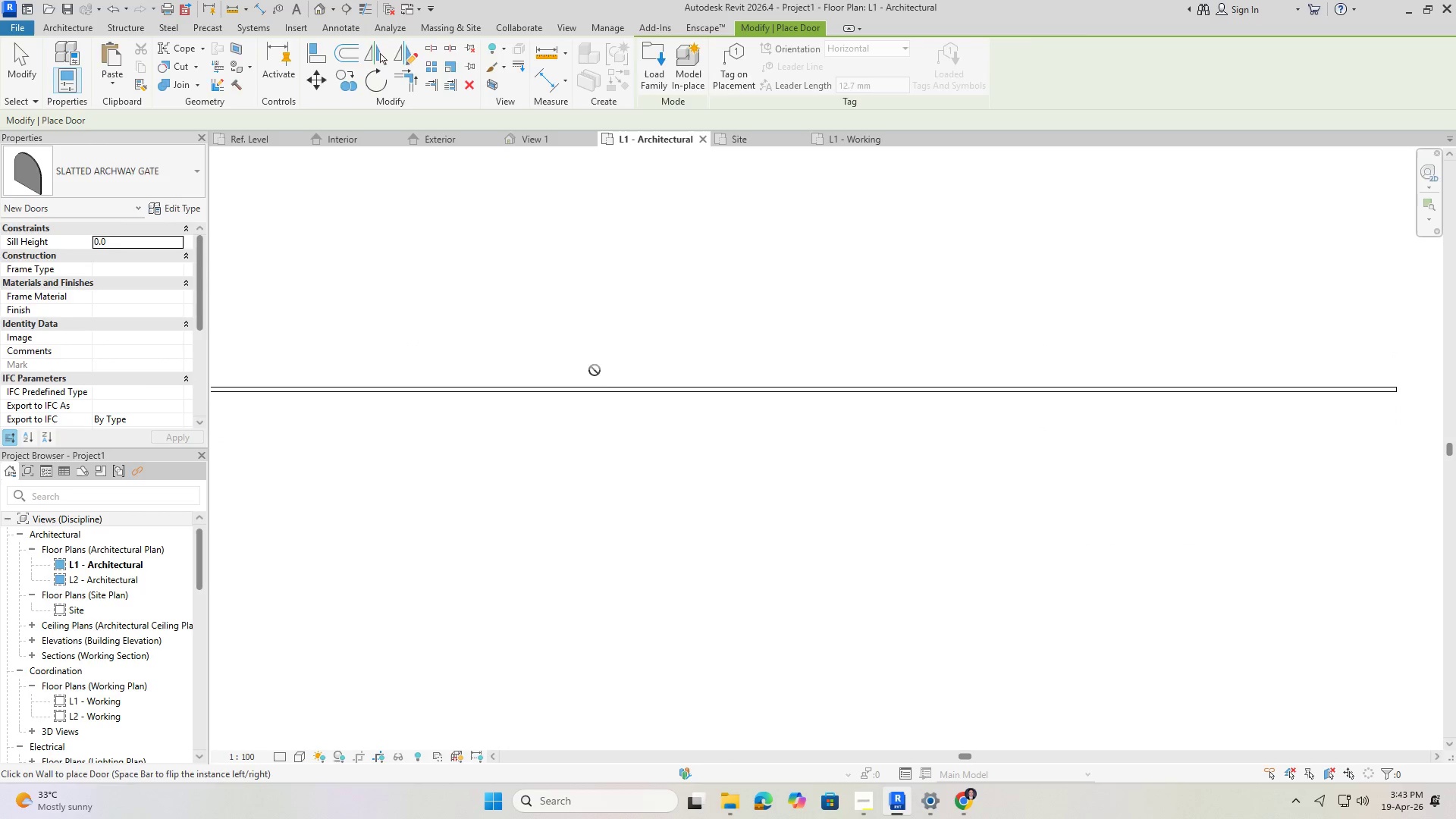 
key(Escape)
 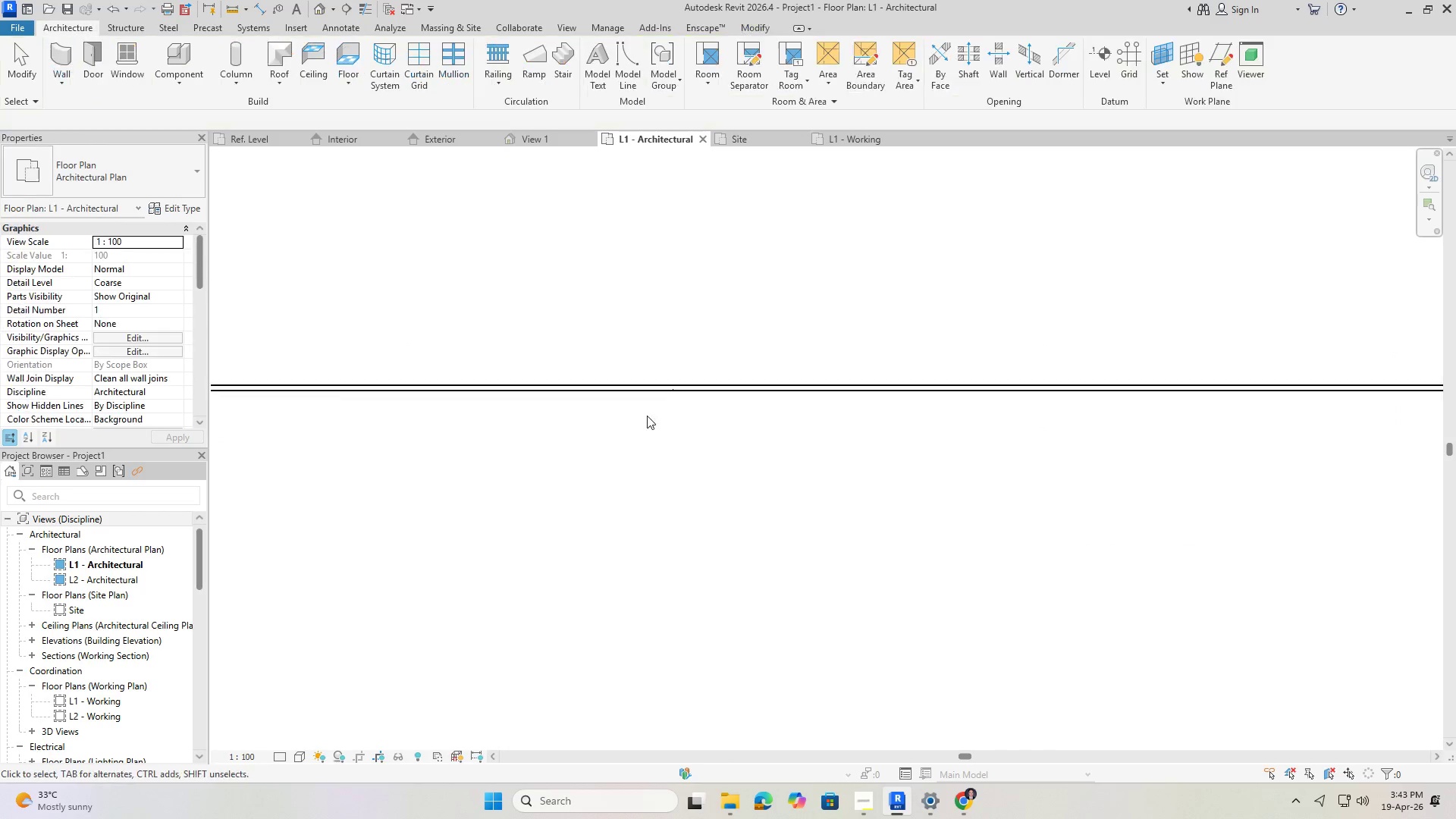 
key(Shift+ShiftLeft)
 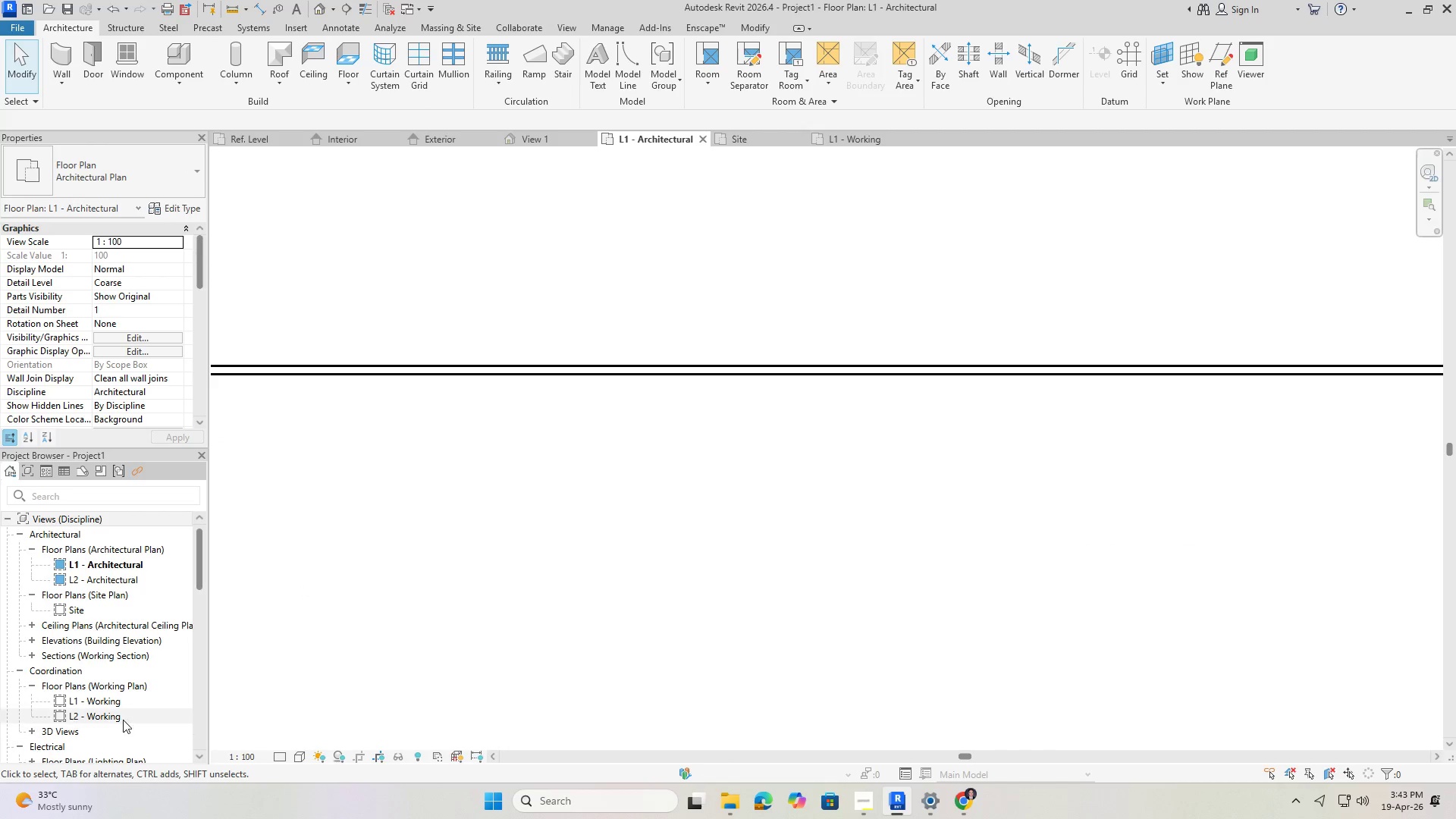 
scroll: coordinate [657, 432], scroll_direction: up, amount: 4.0
 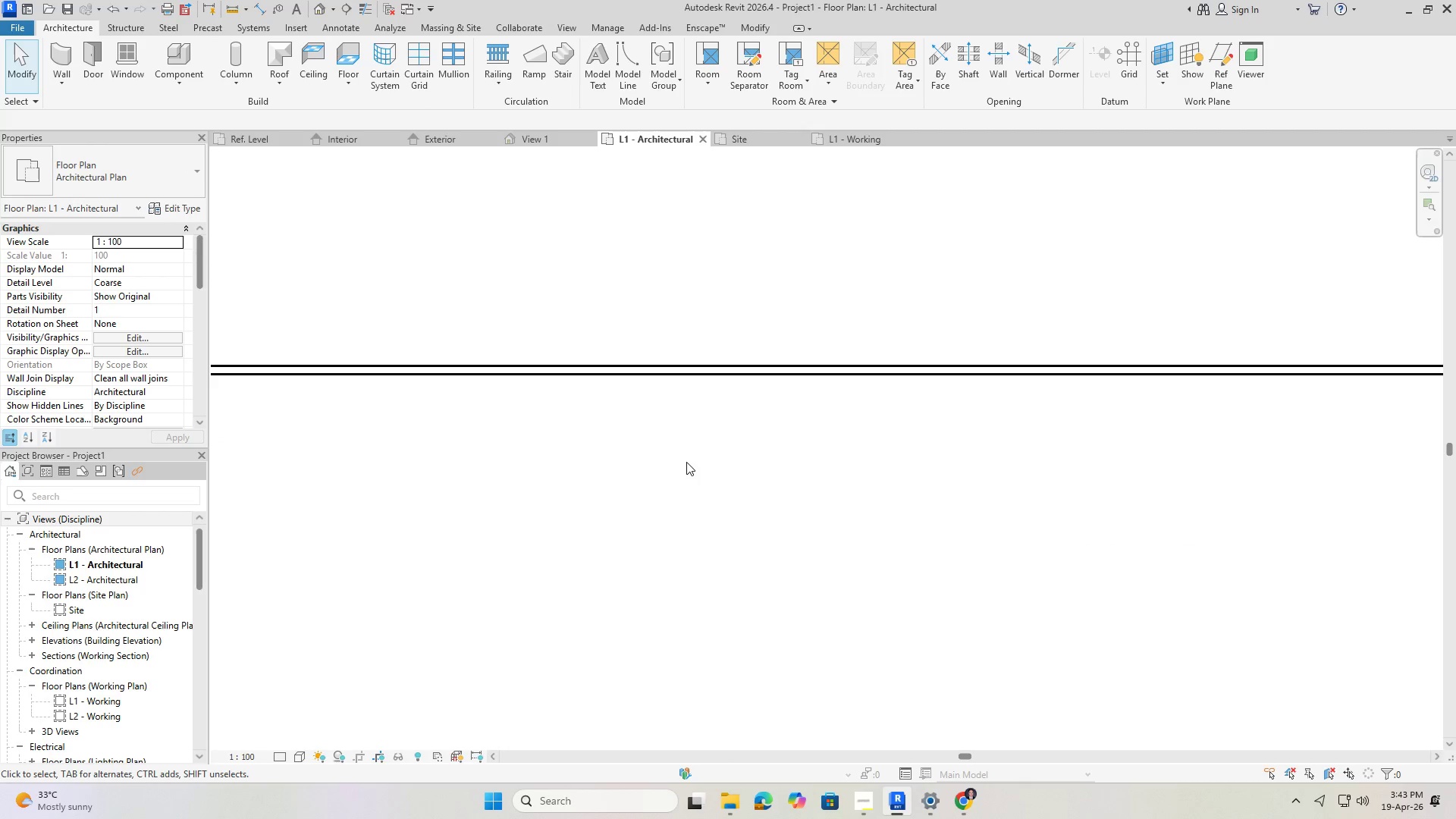 
scroll: coordinate [112, 709], scroll_direction: down, amount: 3.0
 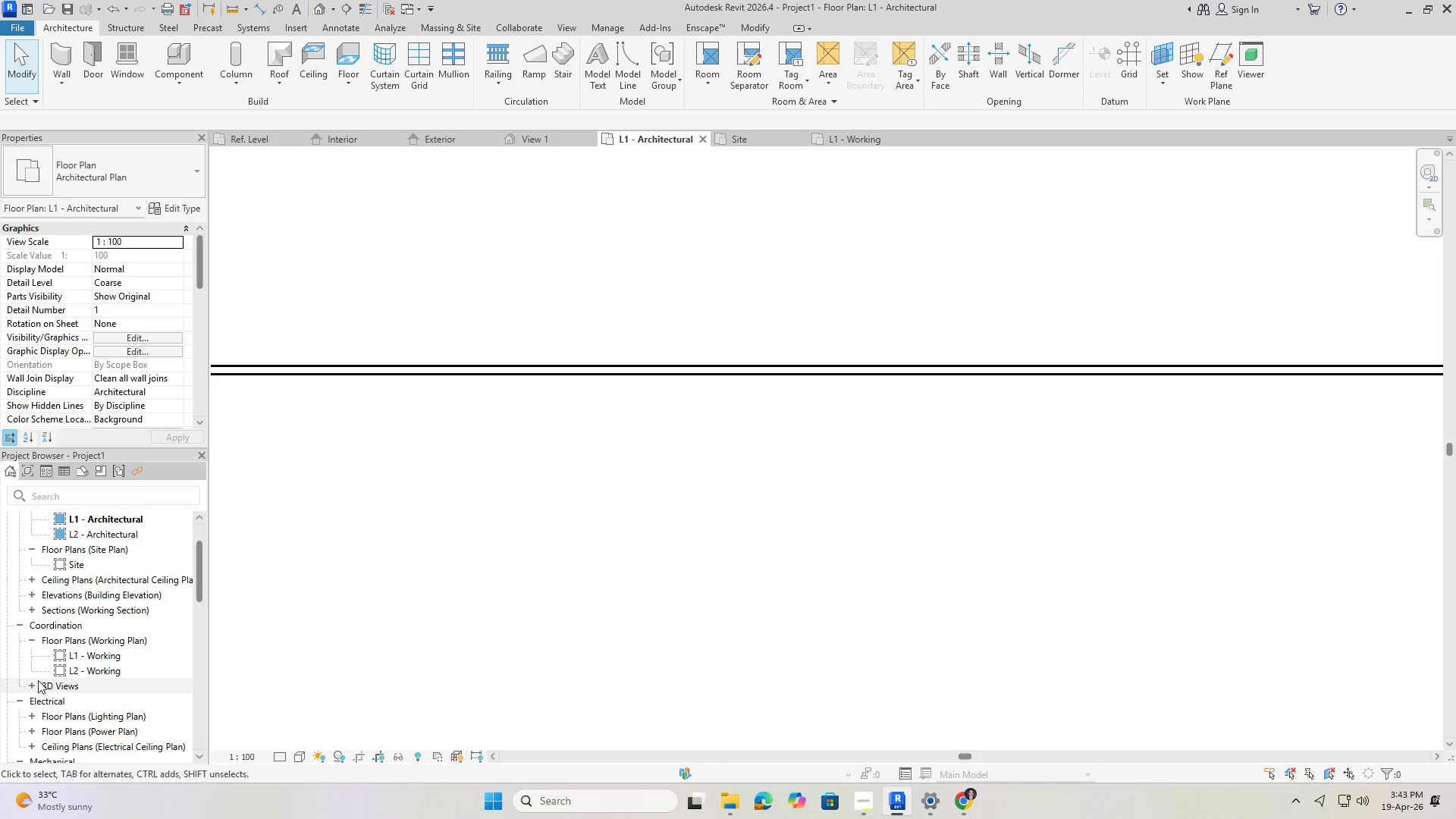 
left_click([30, 684])
 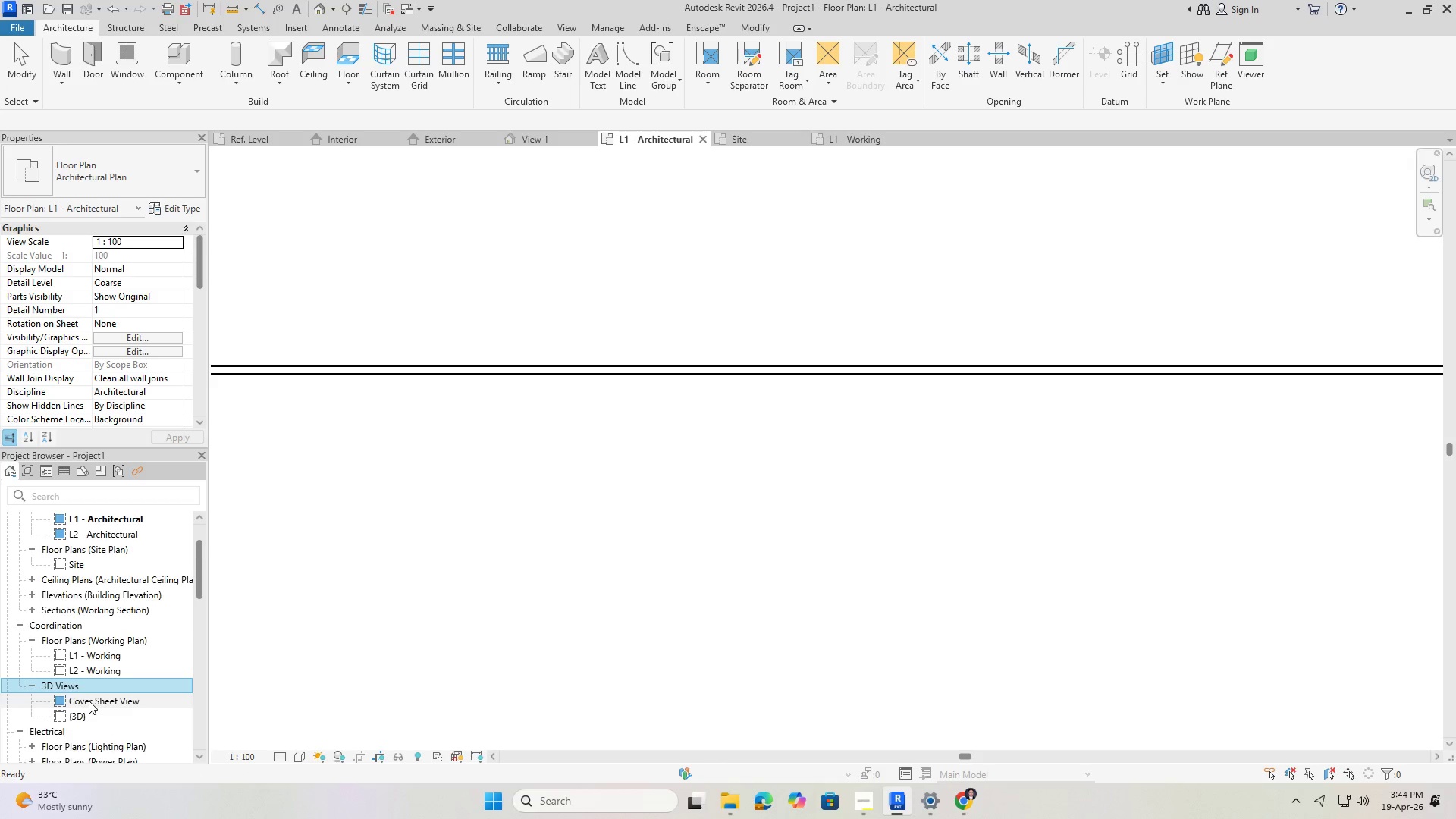 
double_click([89, 701])
 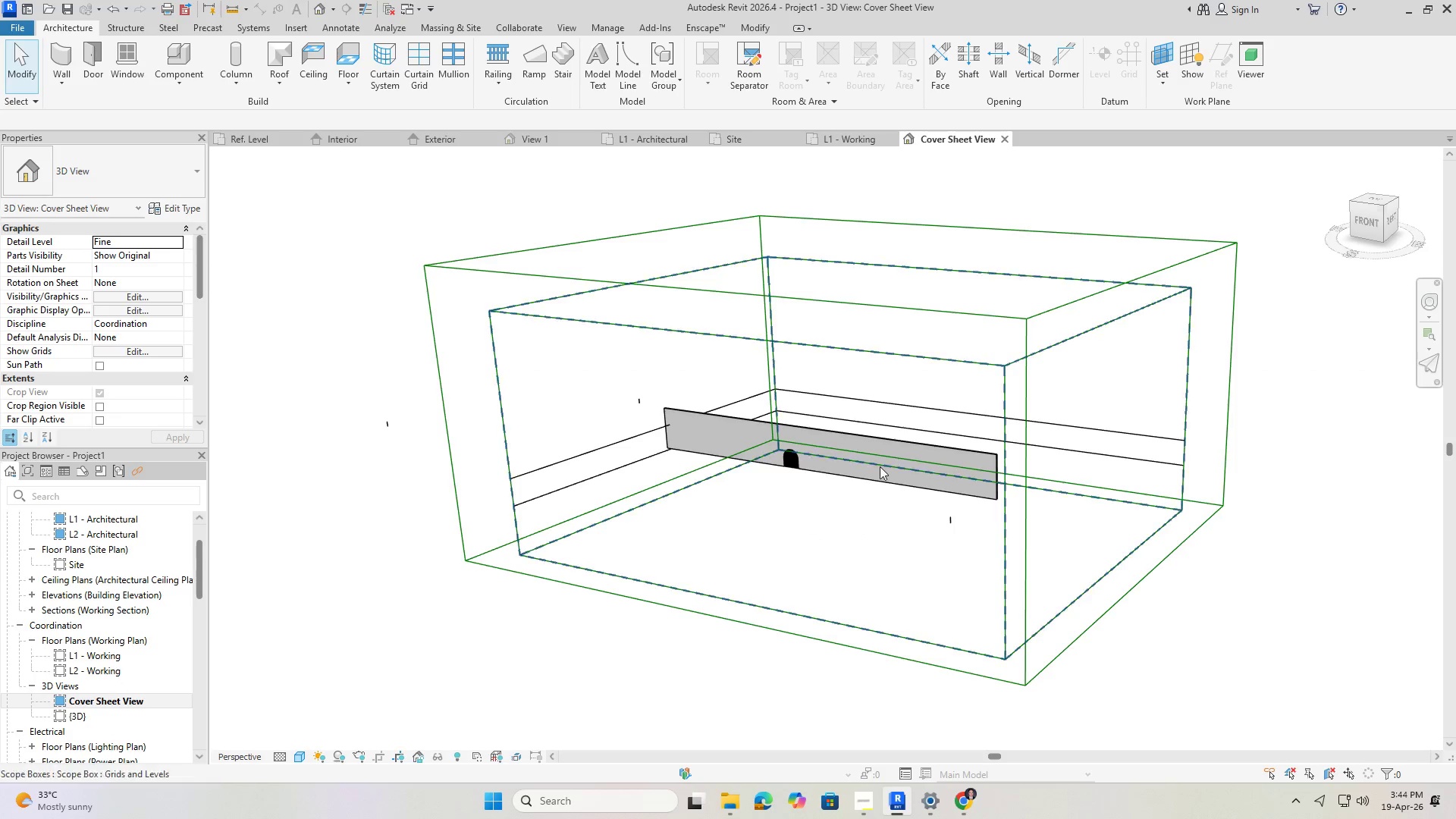 
left_click_drag(start_coordinate=[1291, 698], to_coordinate=[1053, 221])
 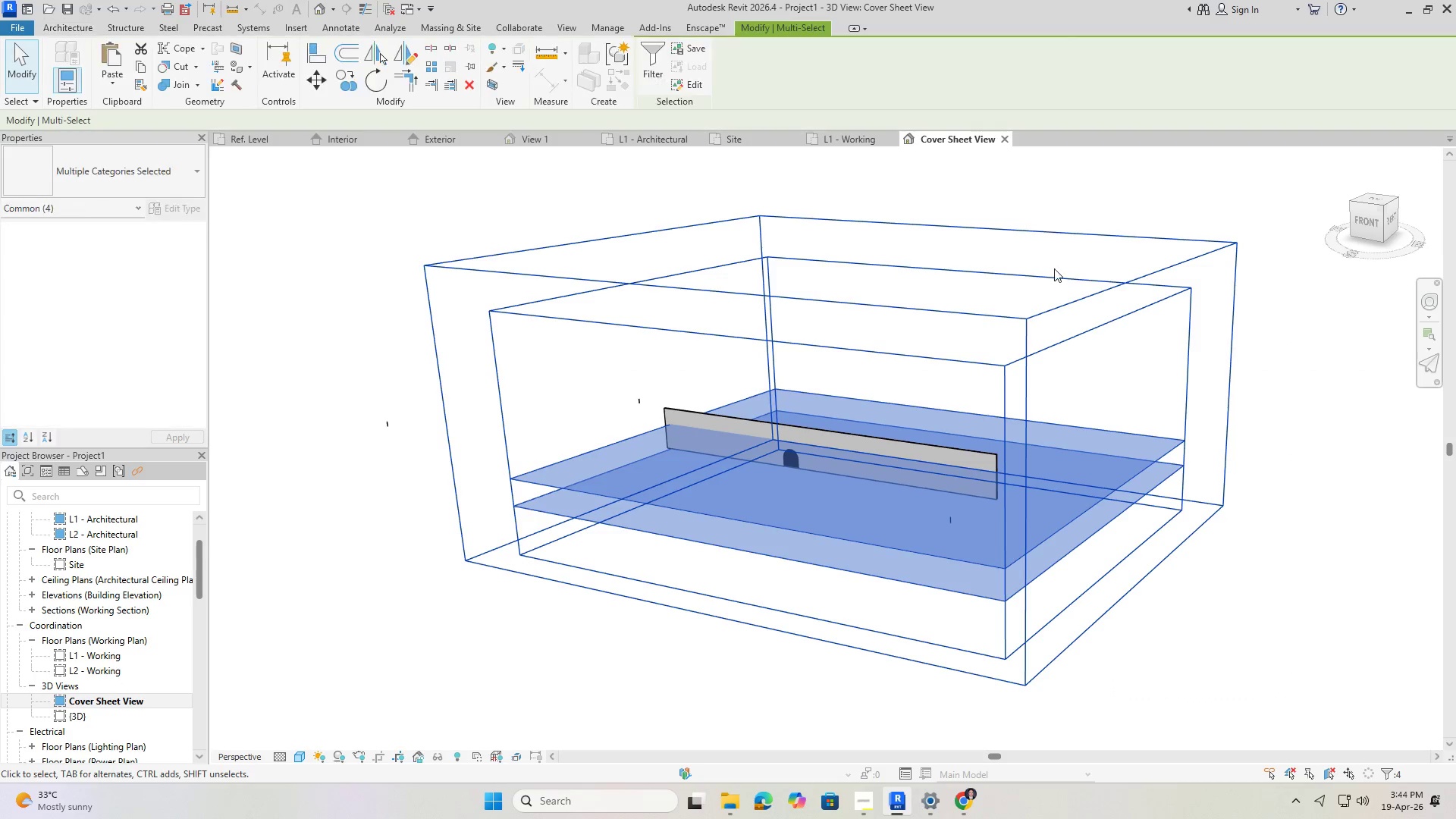 
right_click([1054, 269])
 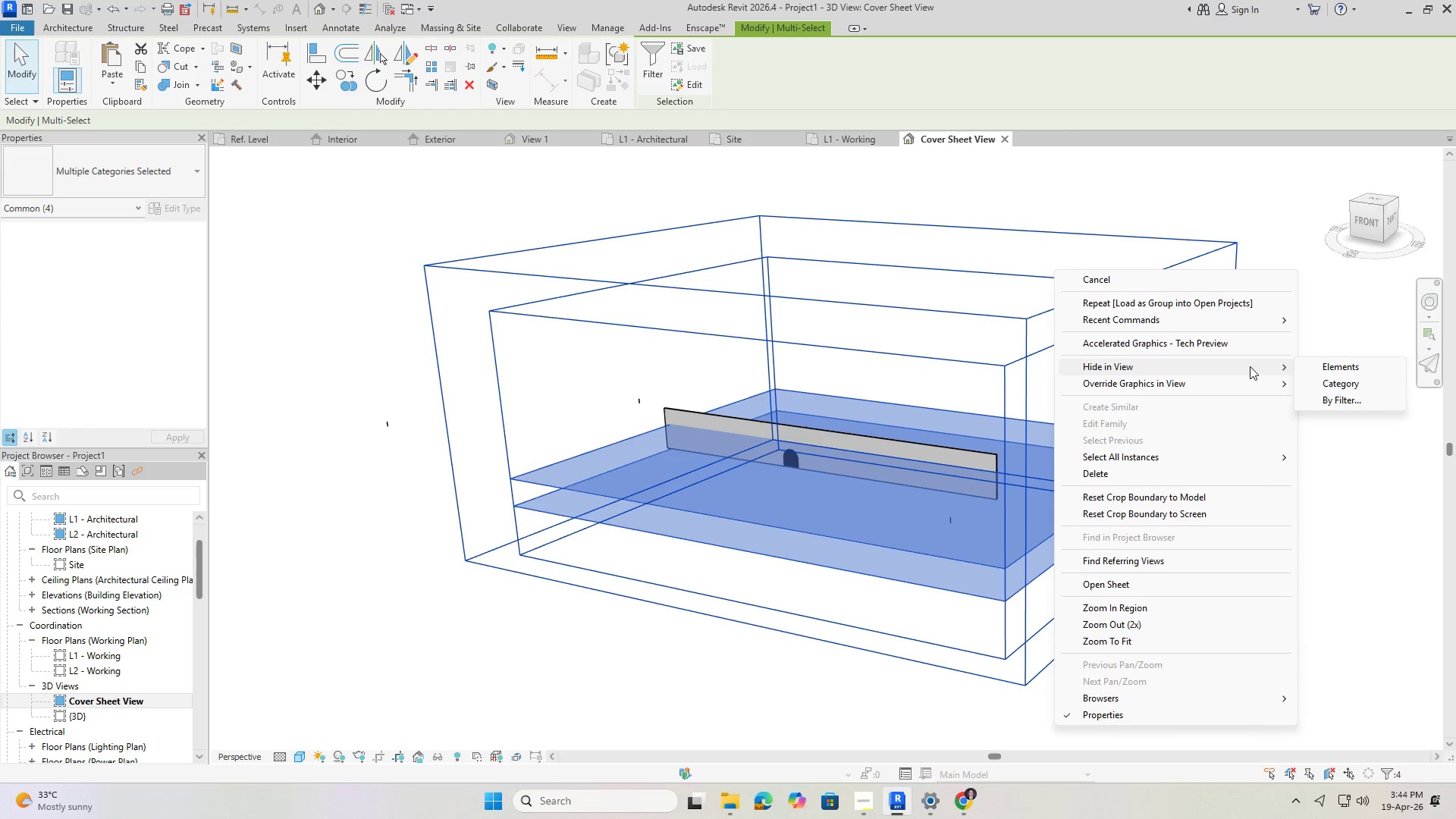 
left_click([1317, 367])
 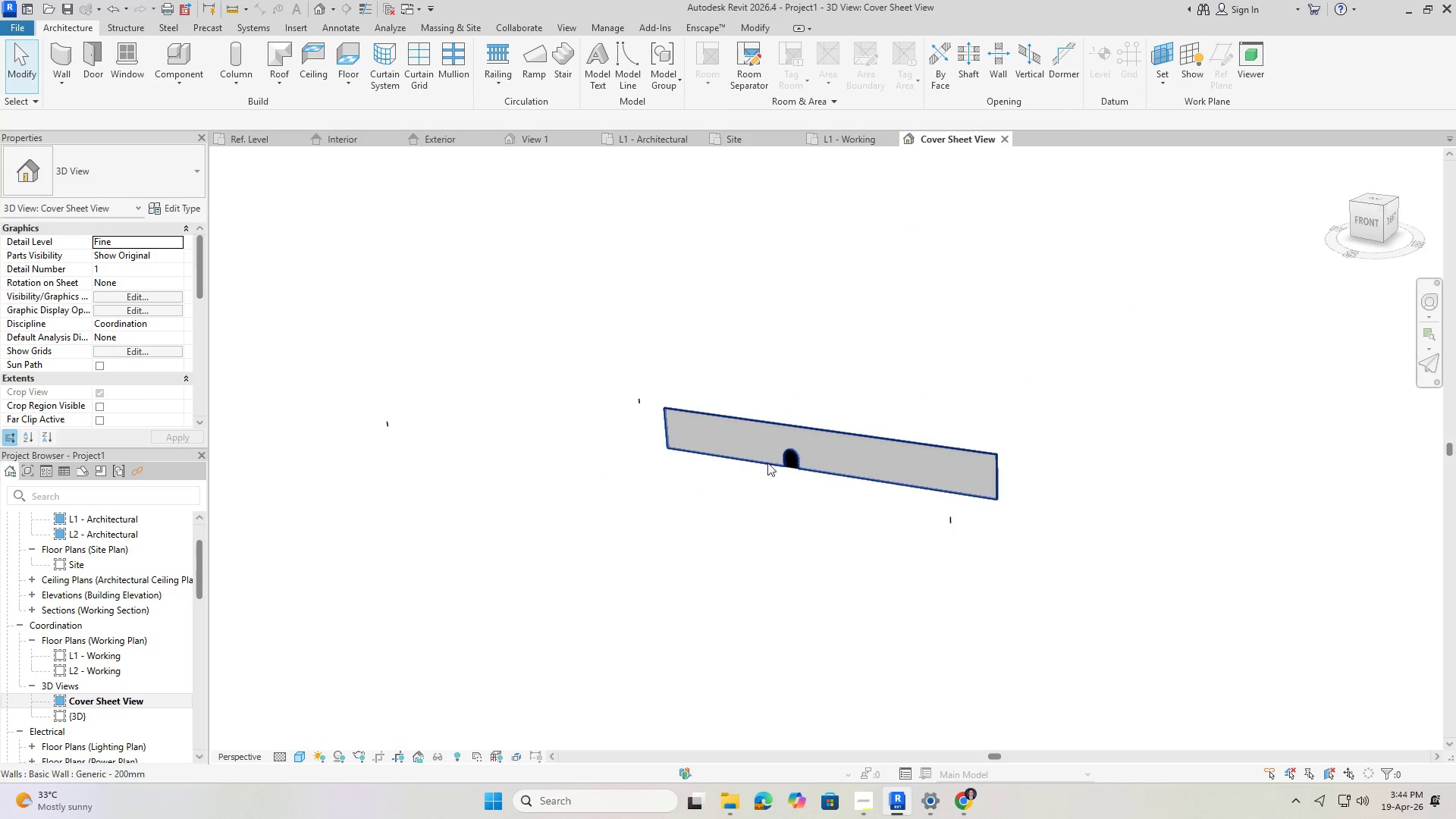 
hold_key(key=ShiftLeft, duration=0.77)
 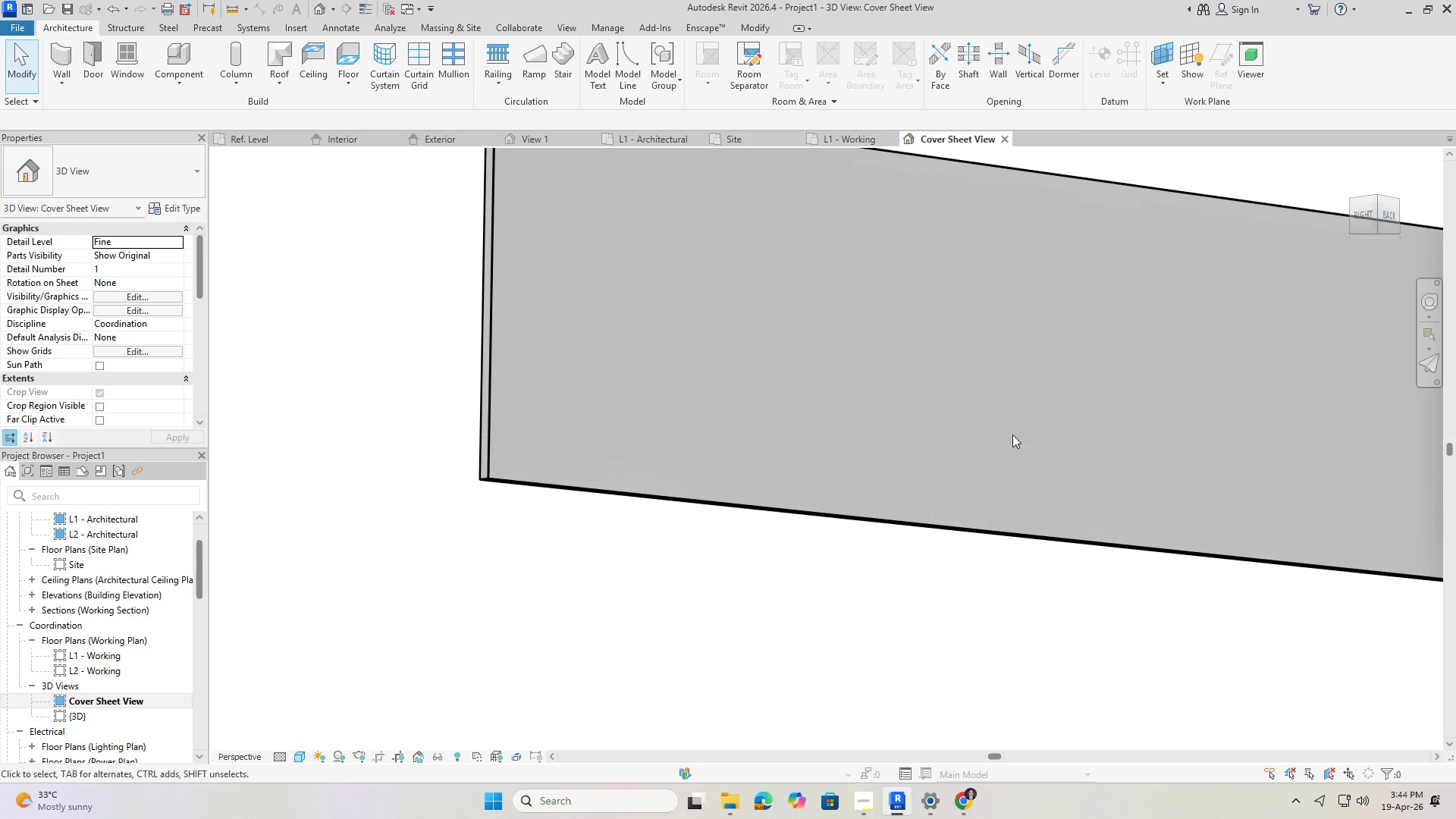 
scroll: coordinate [842, 441], scroll_direction: up, amount: 15.0
 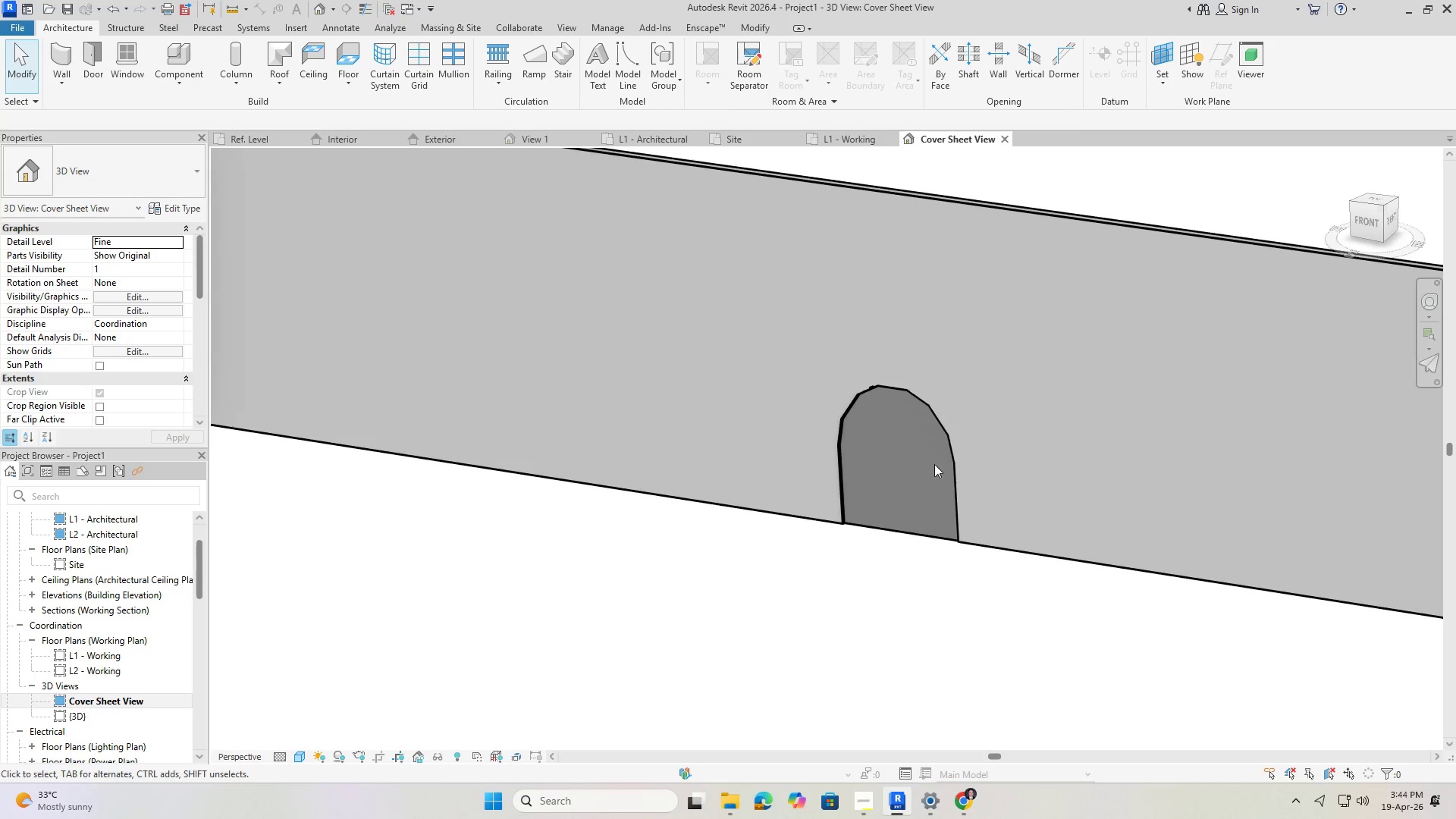 
hold_key(key=ShiftLeft, duration=0.31)
 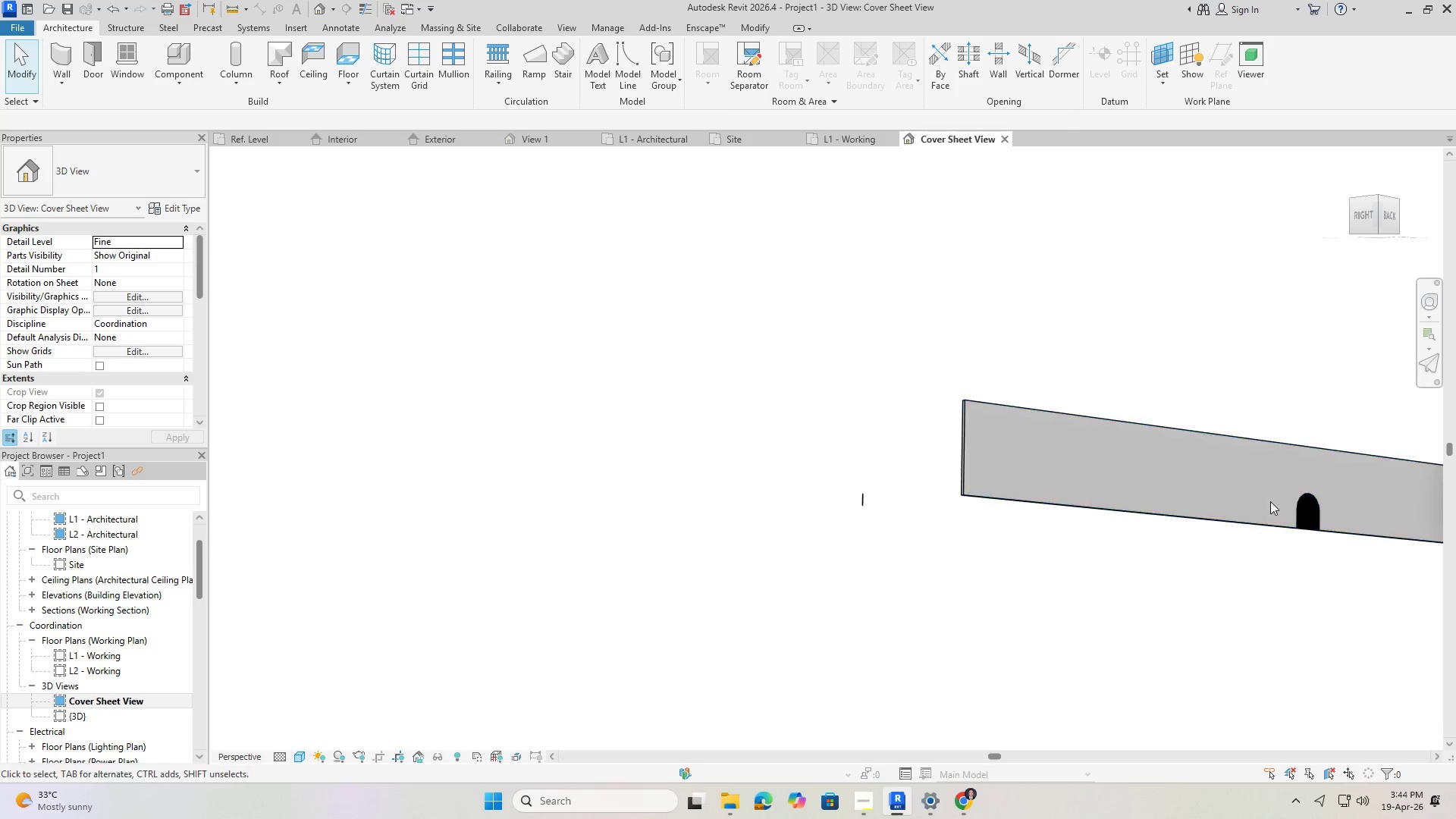 
scroll: coordinate [1161, 522], scroll_direction: down, amount: 10.0
 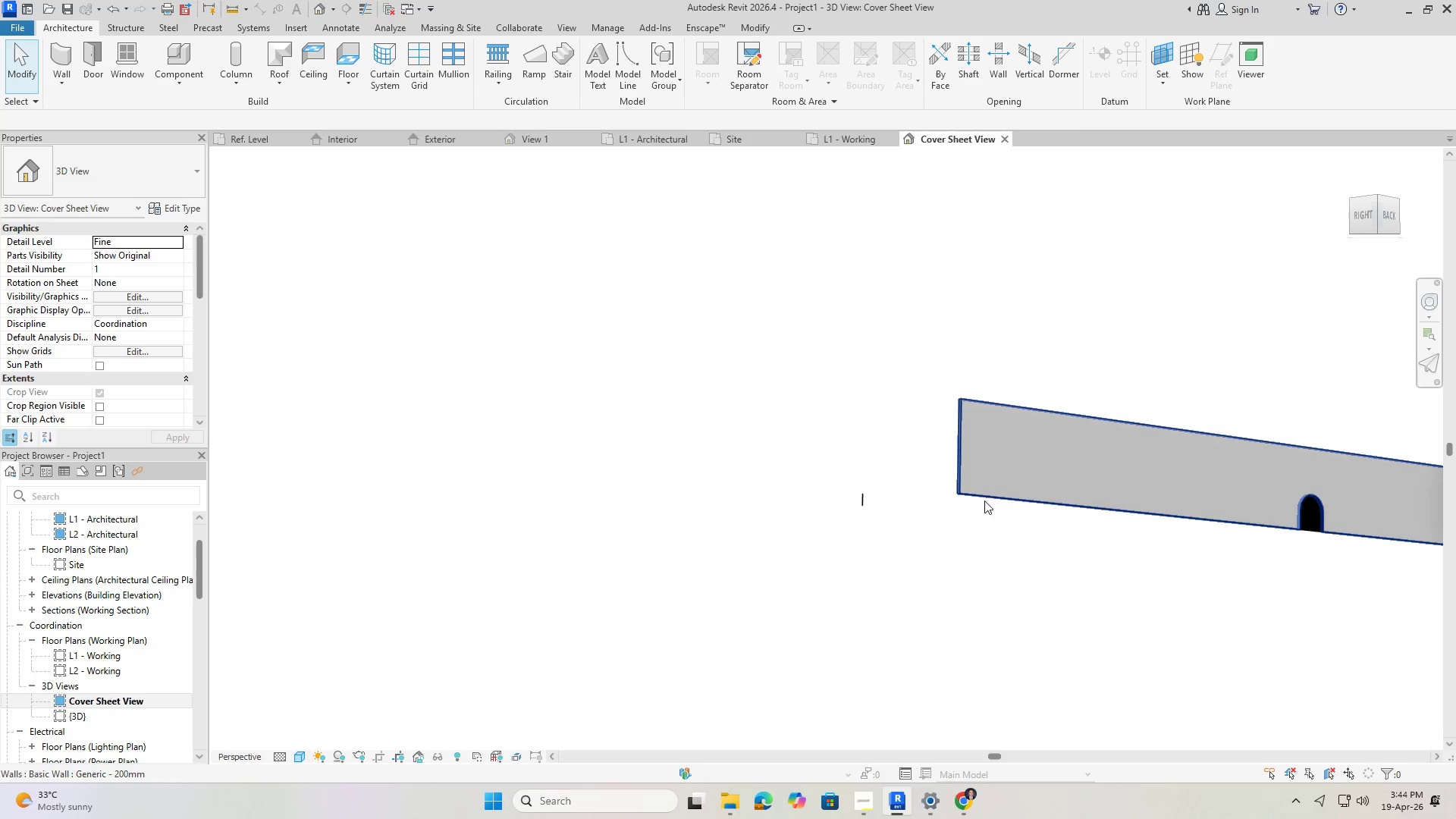 
key(Shift+ShiftLeft)
 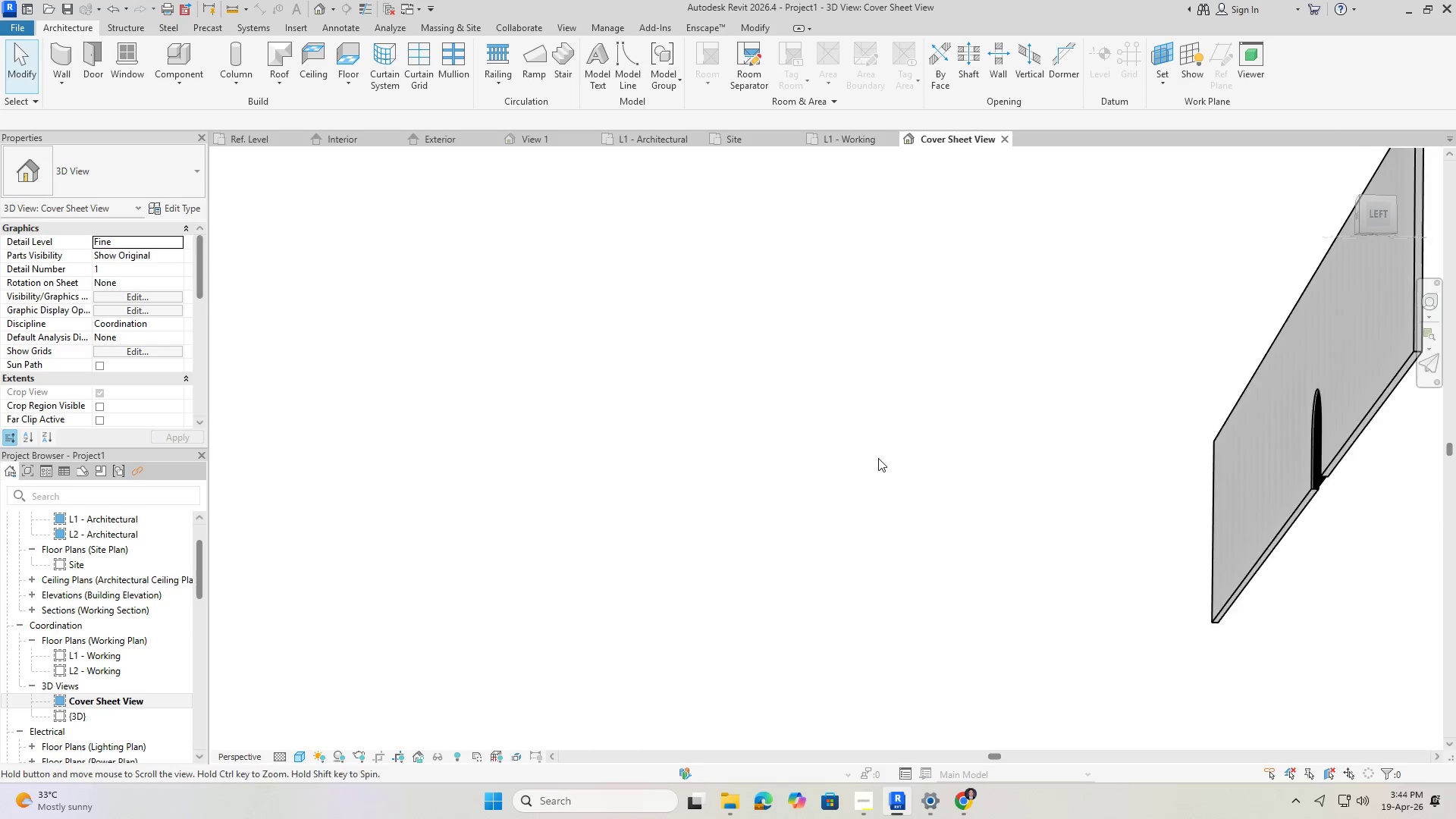 
scroll: coordinate [878, 458], scroll_direction: up, amount: 7.0
 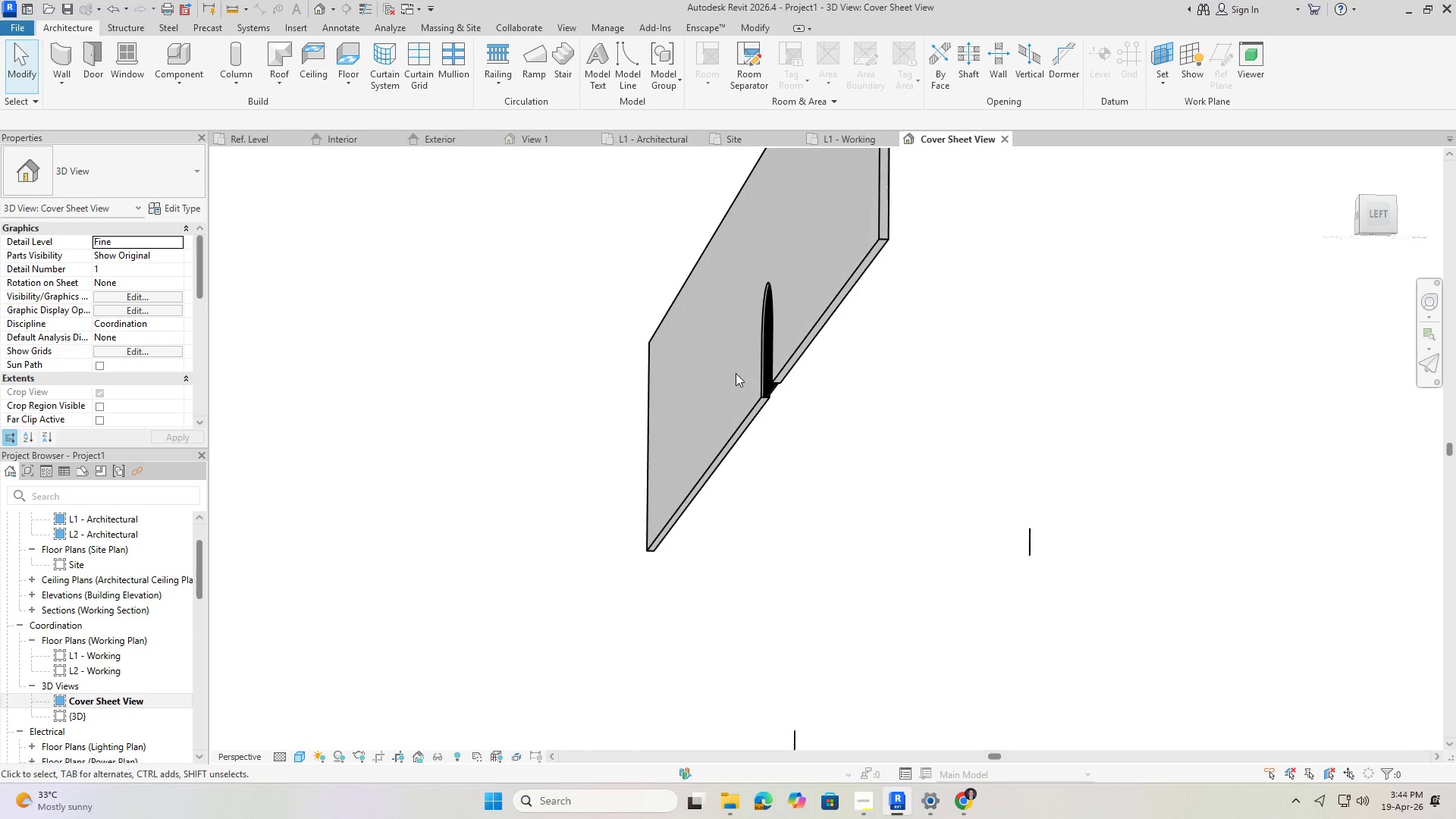 
hold_key(key=ShiftLeft, duration=0.95)
 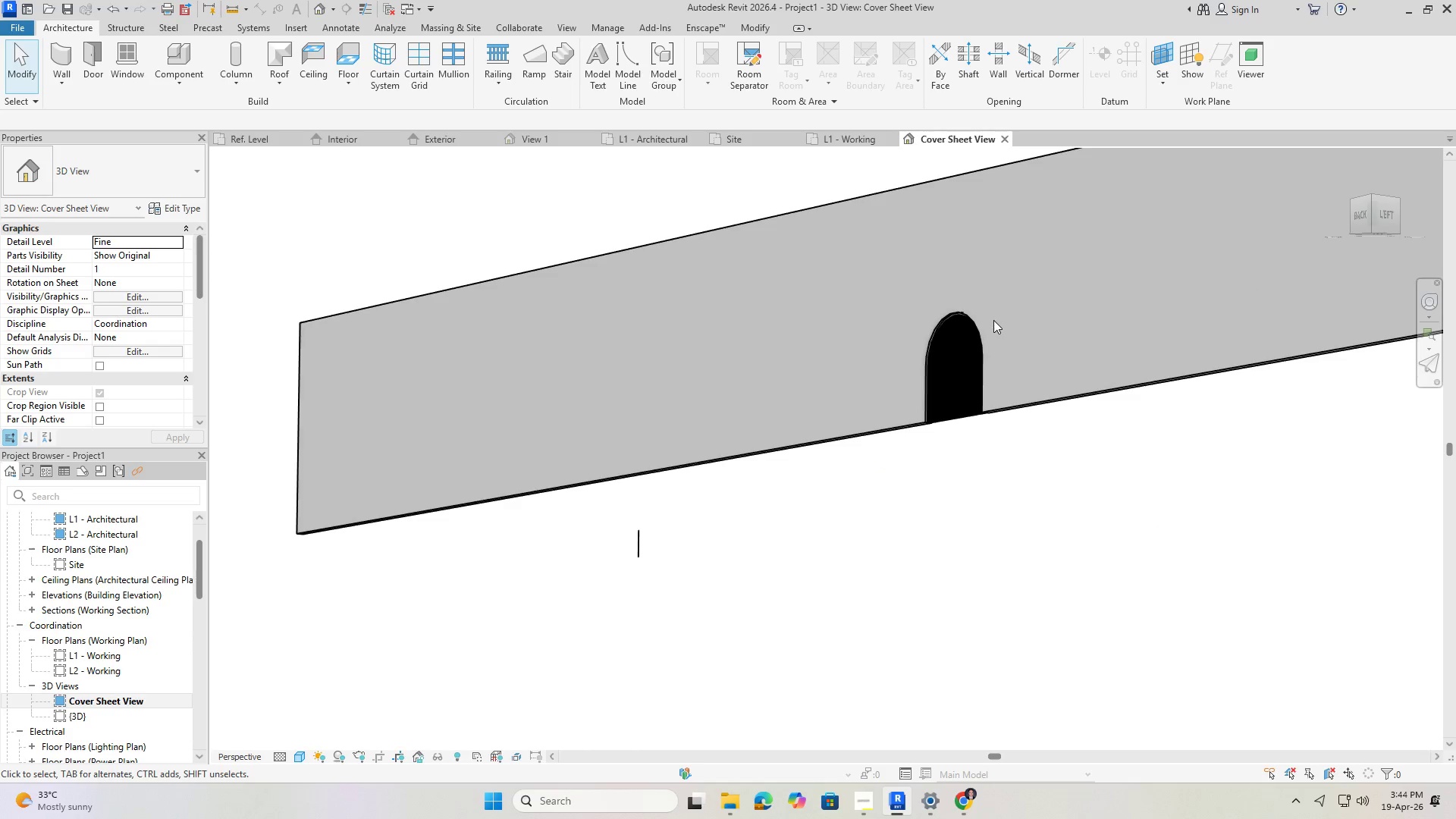 
scroll: coordinate [882, 566], scroll_direction: up, amount: 16.0
 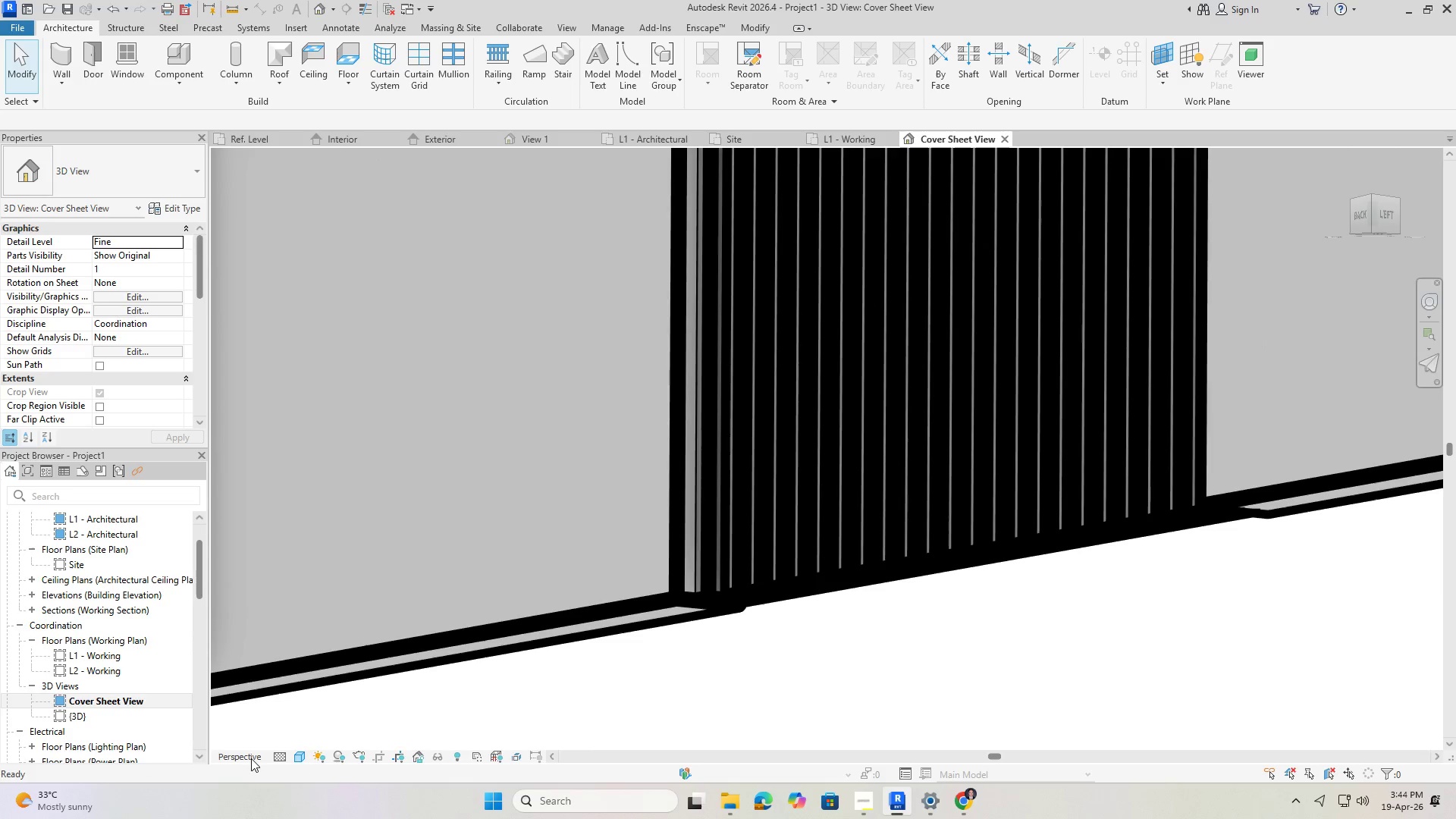 
key(Escape)
 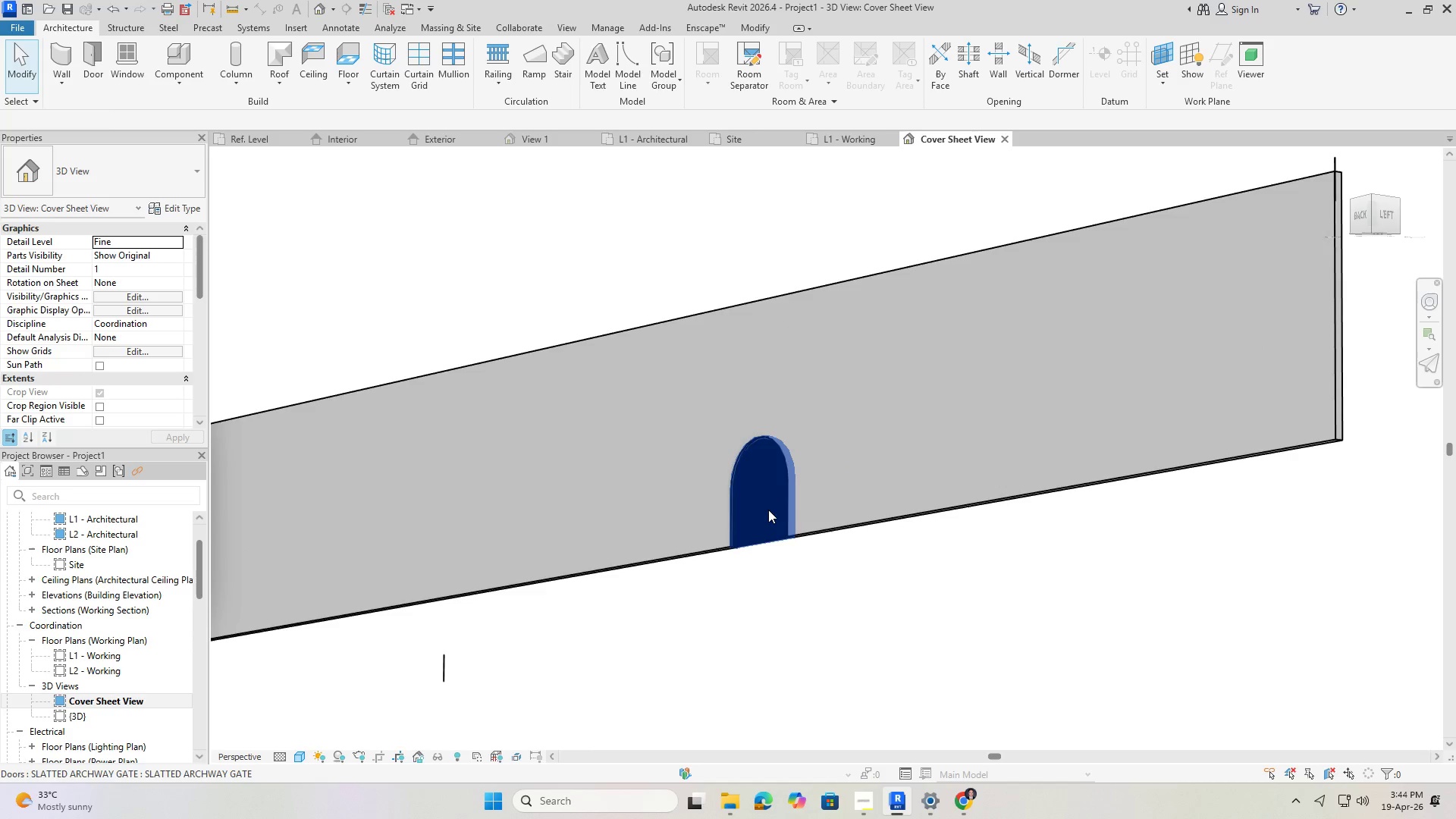 
left_click([768, 510])
 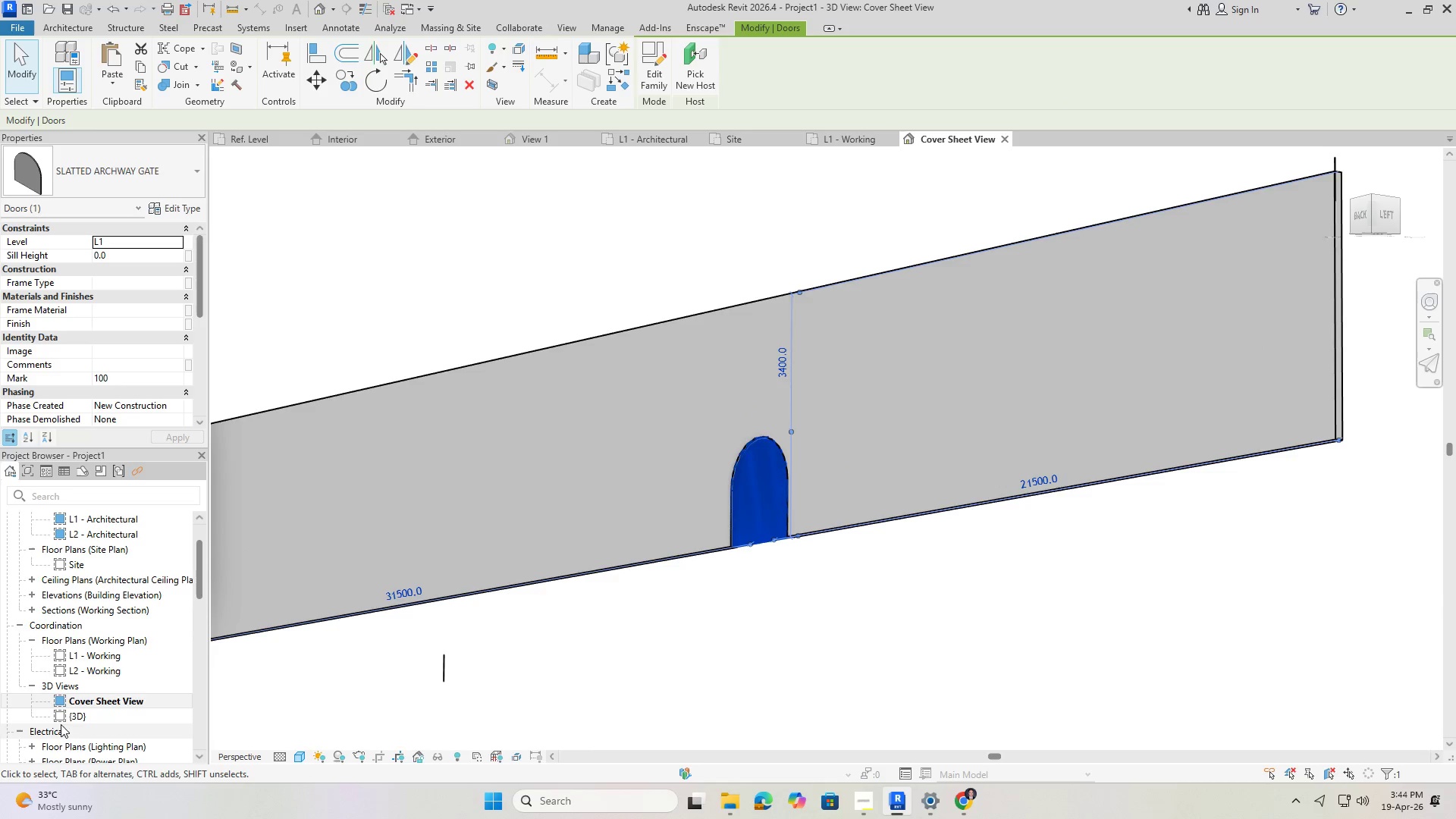 
scroll: coordinate [766, 530], scroll_direction: down, amount: 16.0
 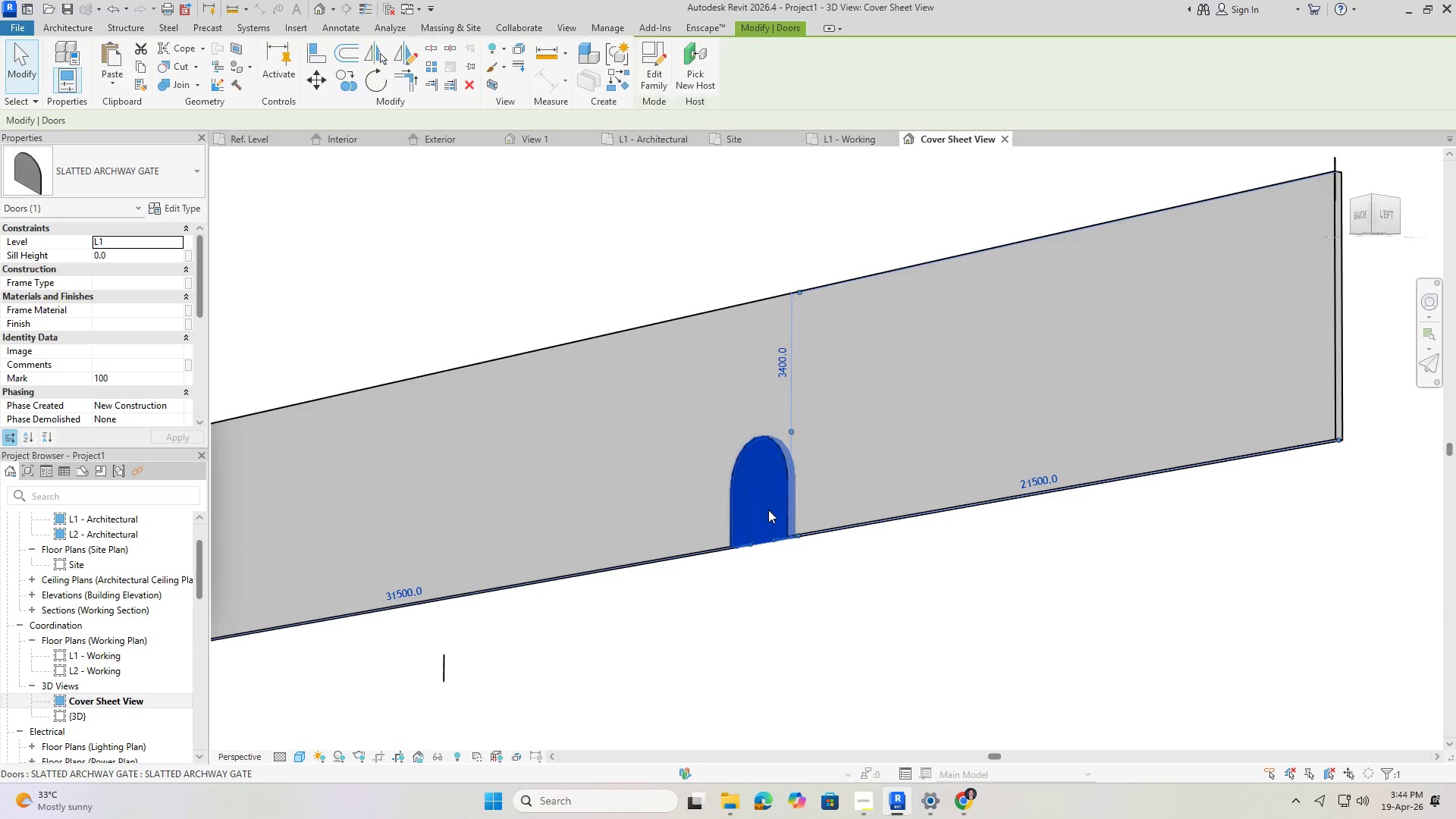 
double_click([76, 711])
 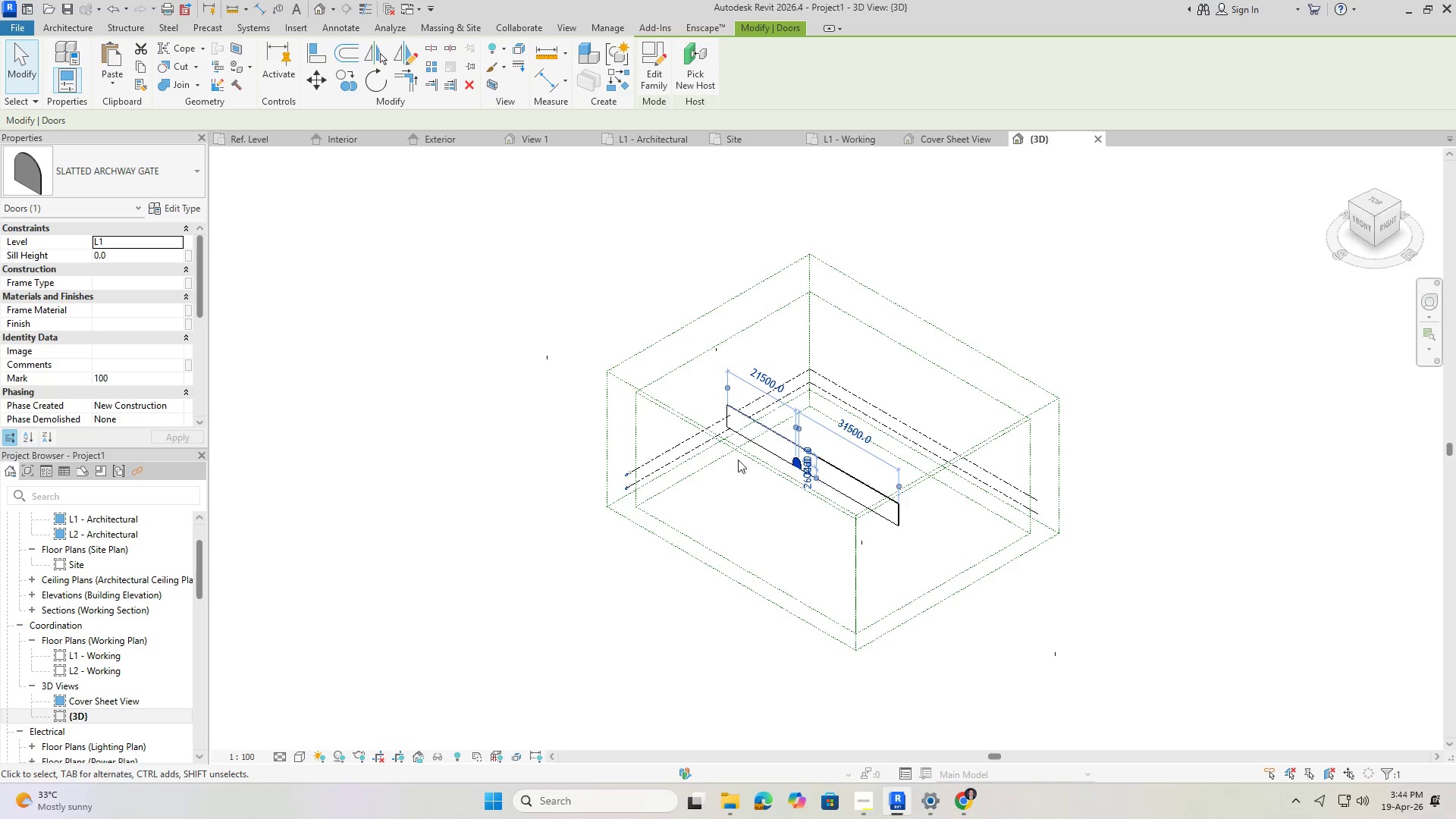 
left_click_drag(start_coordinate=[1191, 576], to_coordinate=[946, 314])
 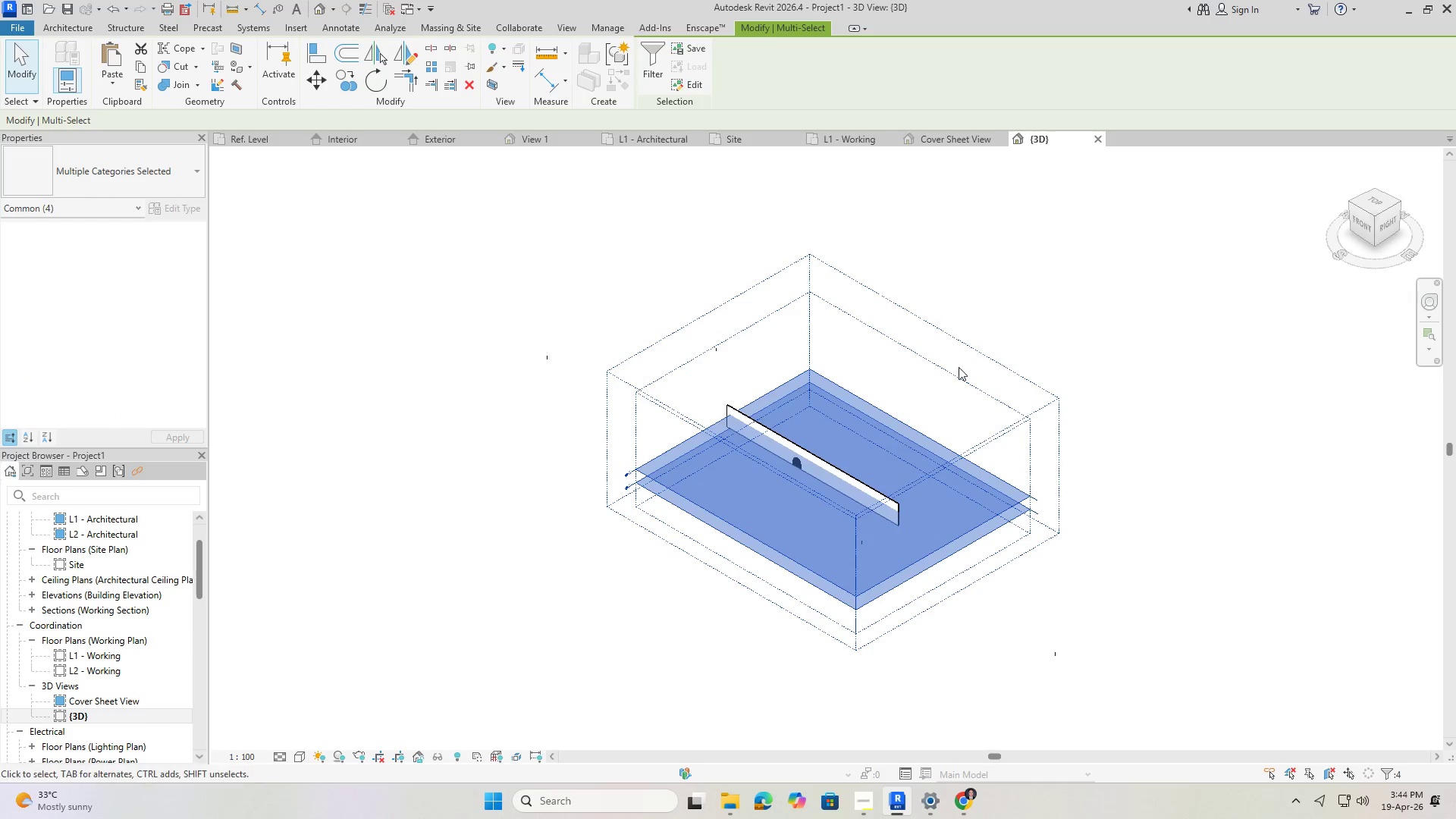 
right_click([959, 367])
 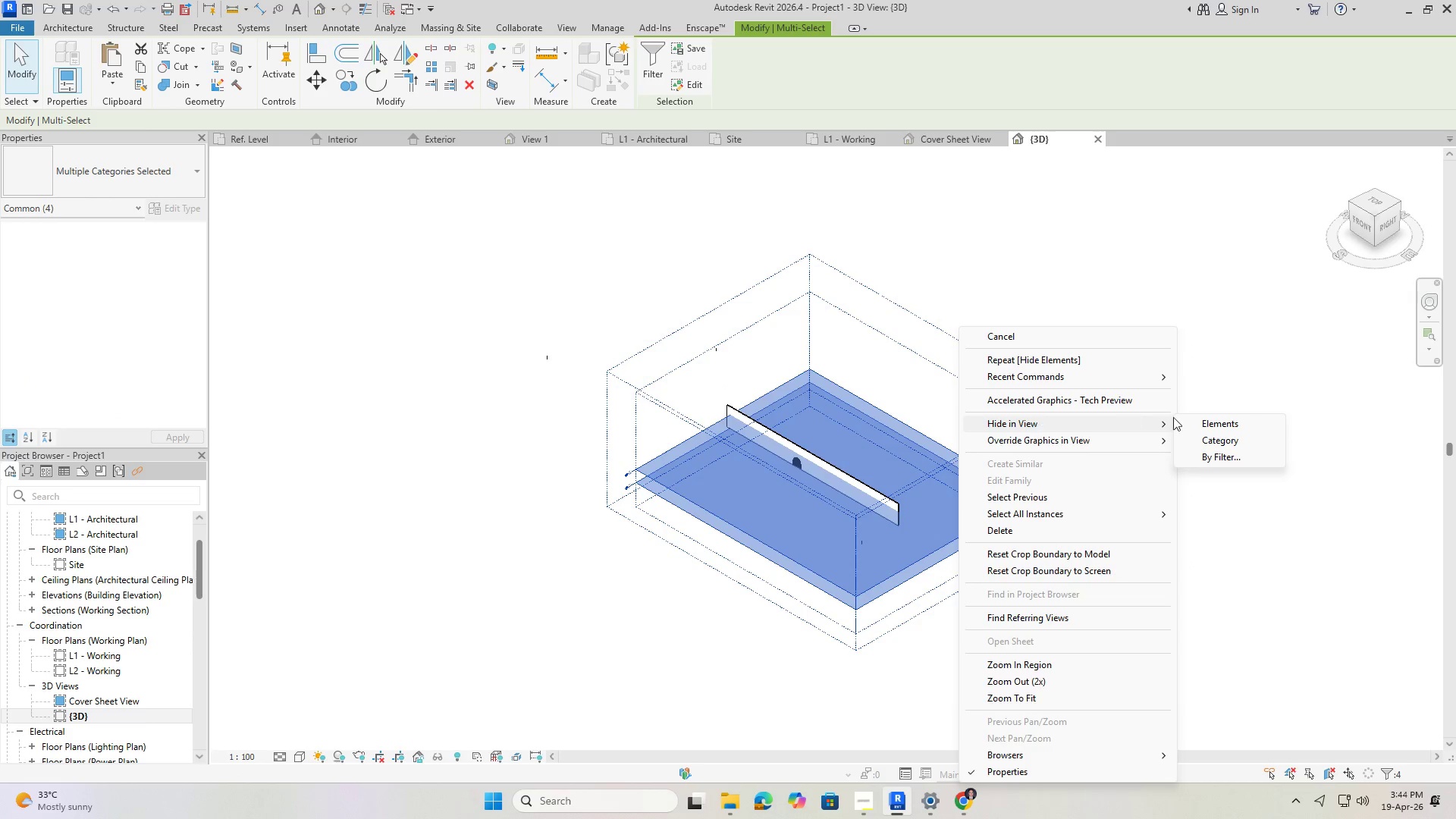 
left_click([1198, 422])
 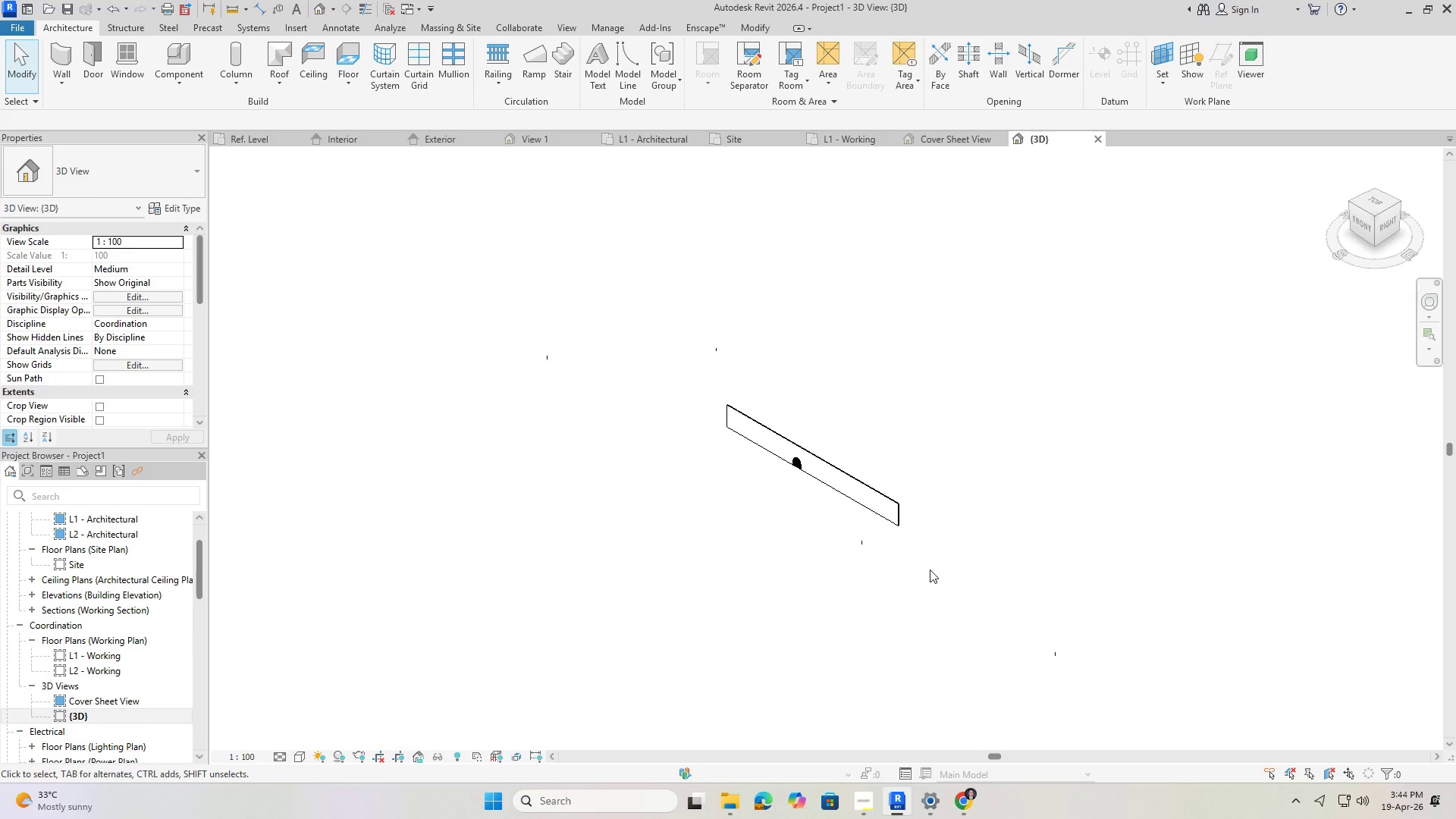 
left_click_drag(start_coordinate=[1185, 701], to_coordinate=[783, 539])
 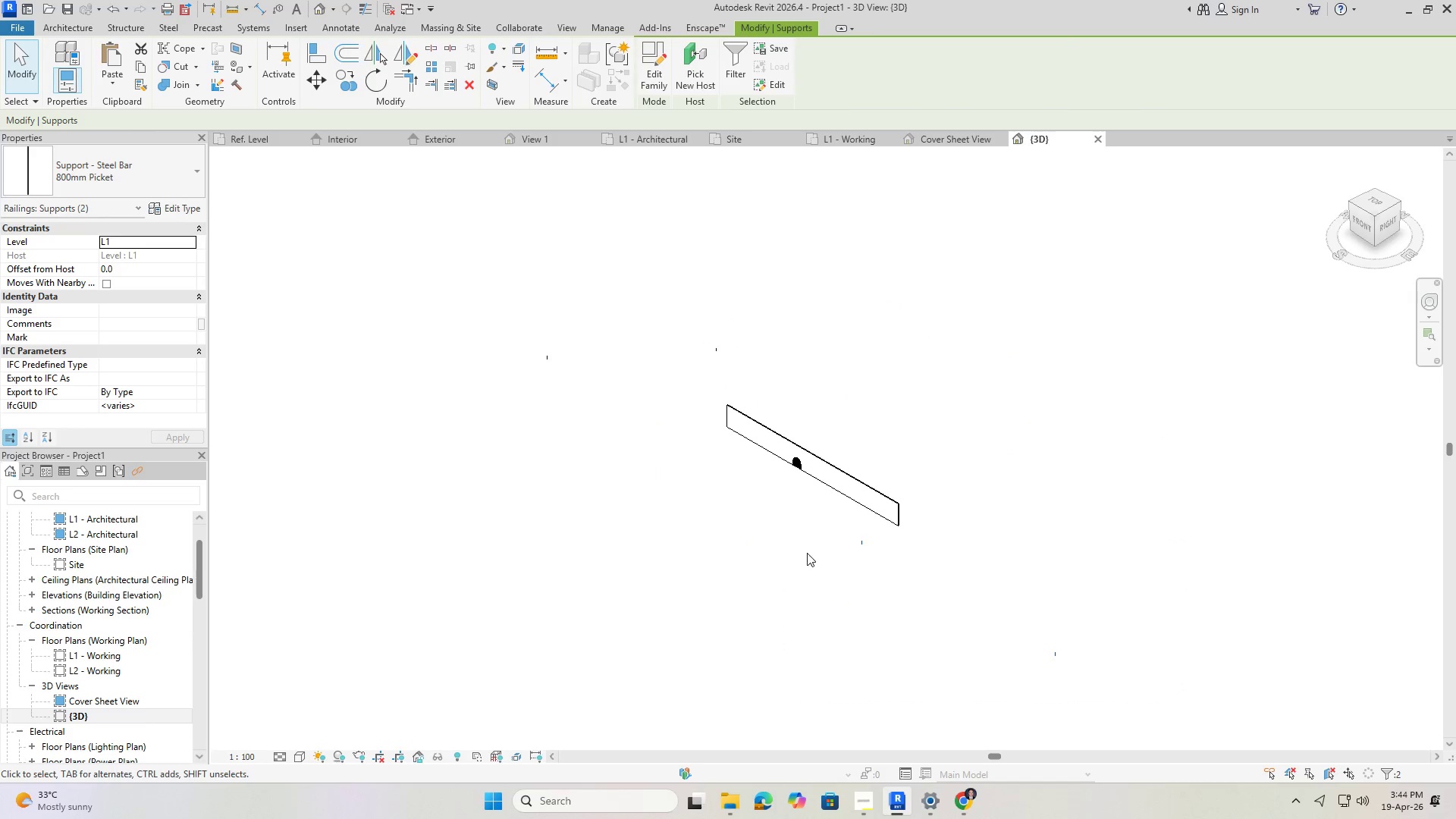 
right_click([807, 553])
 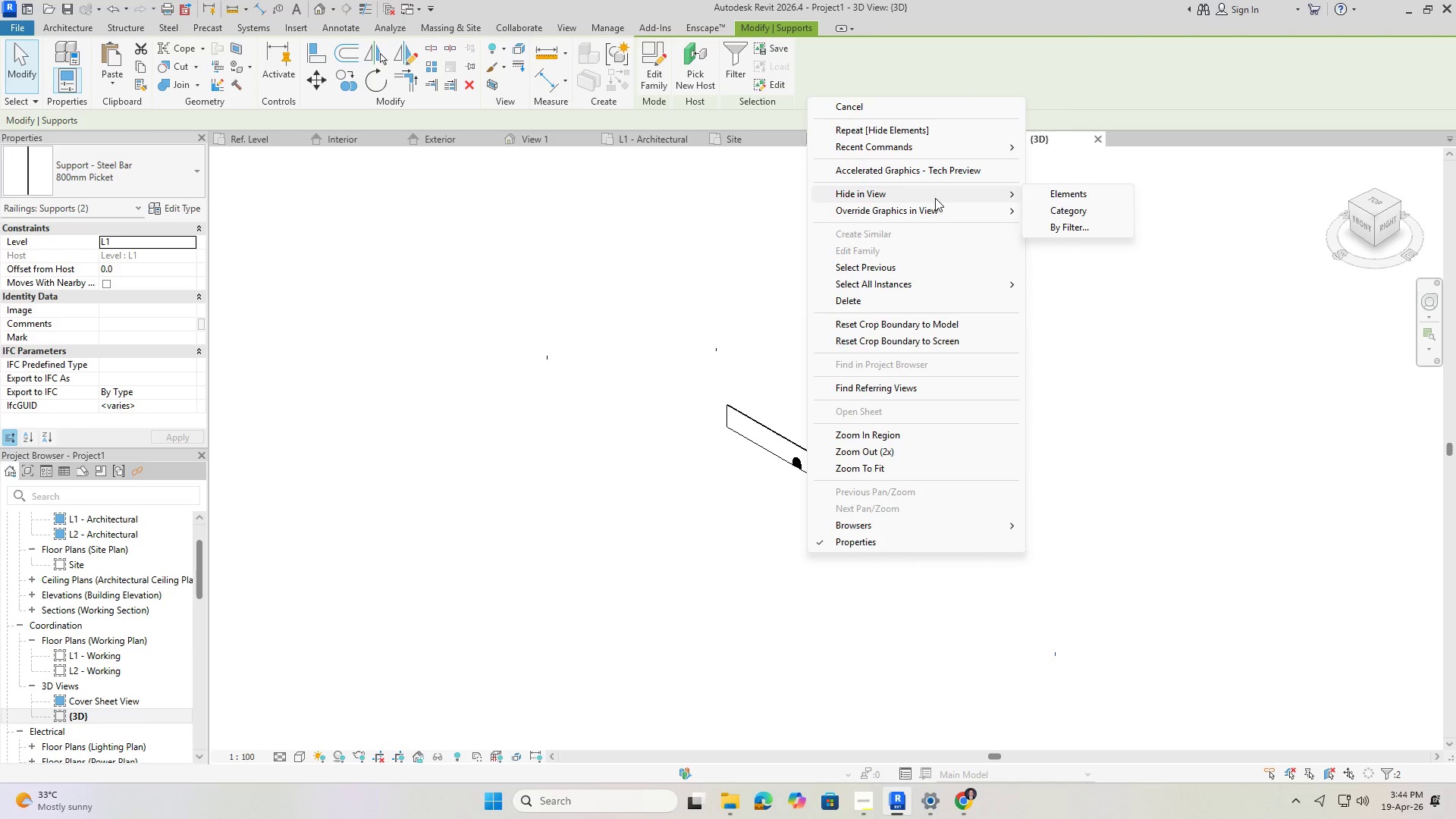 
left_click([1065, 190])